 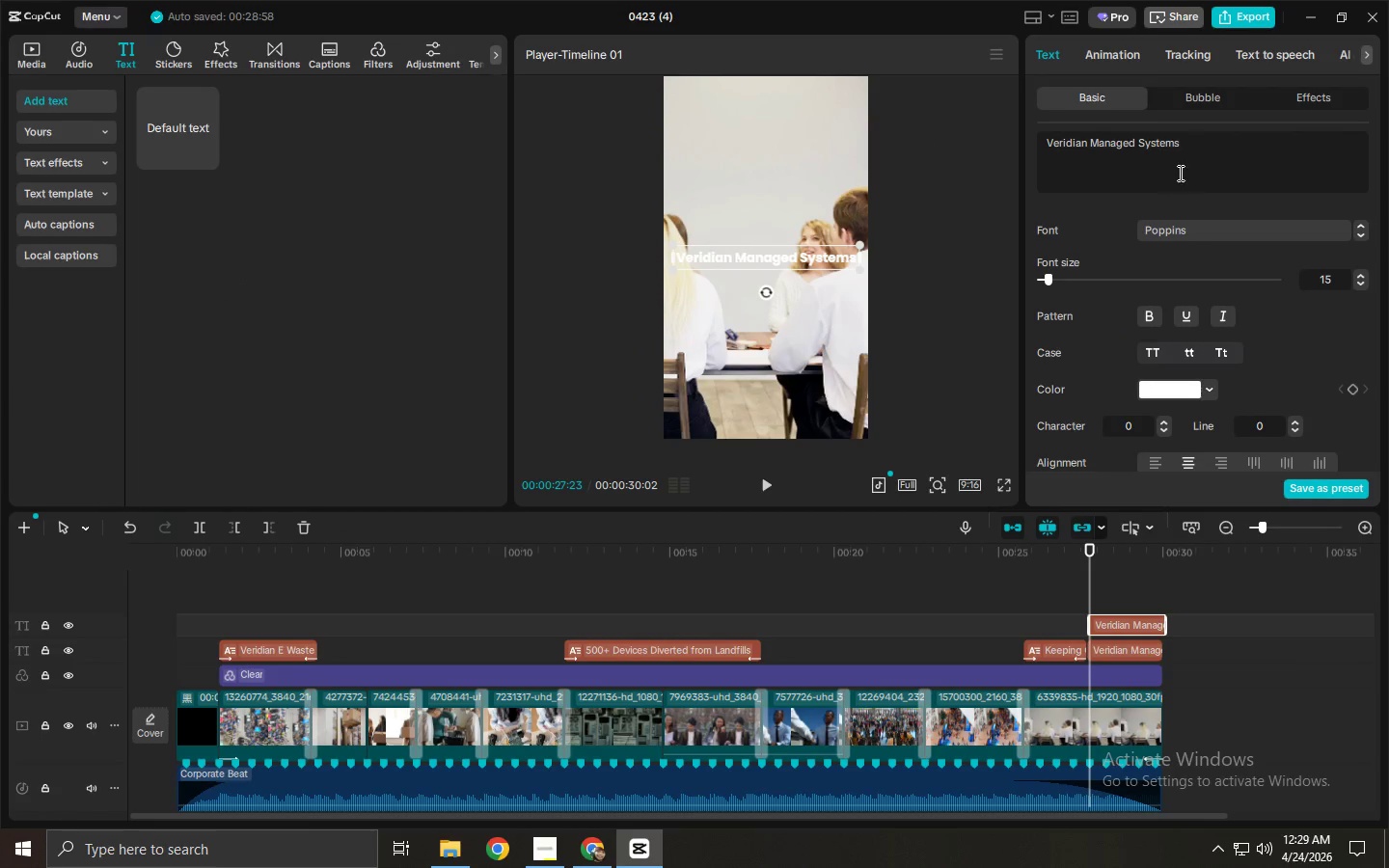 
key(Control+A)
 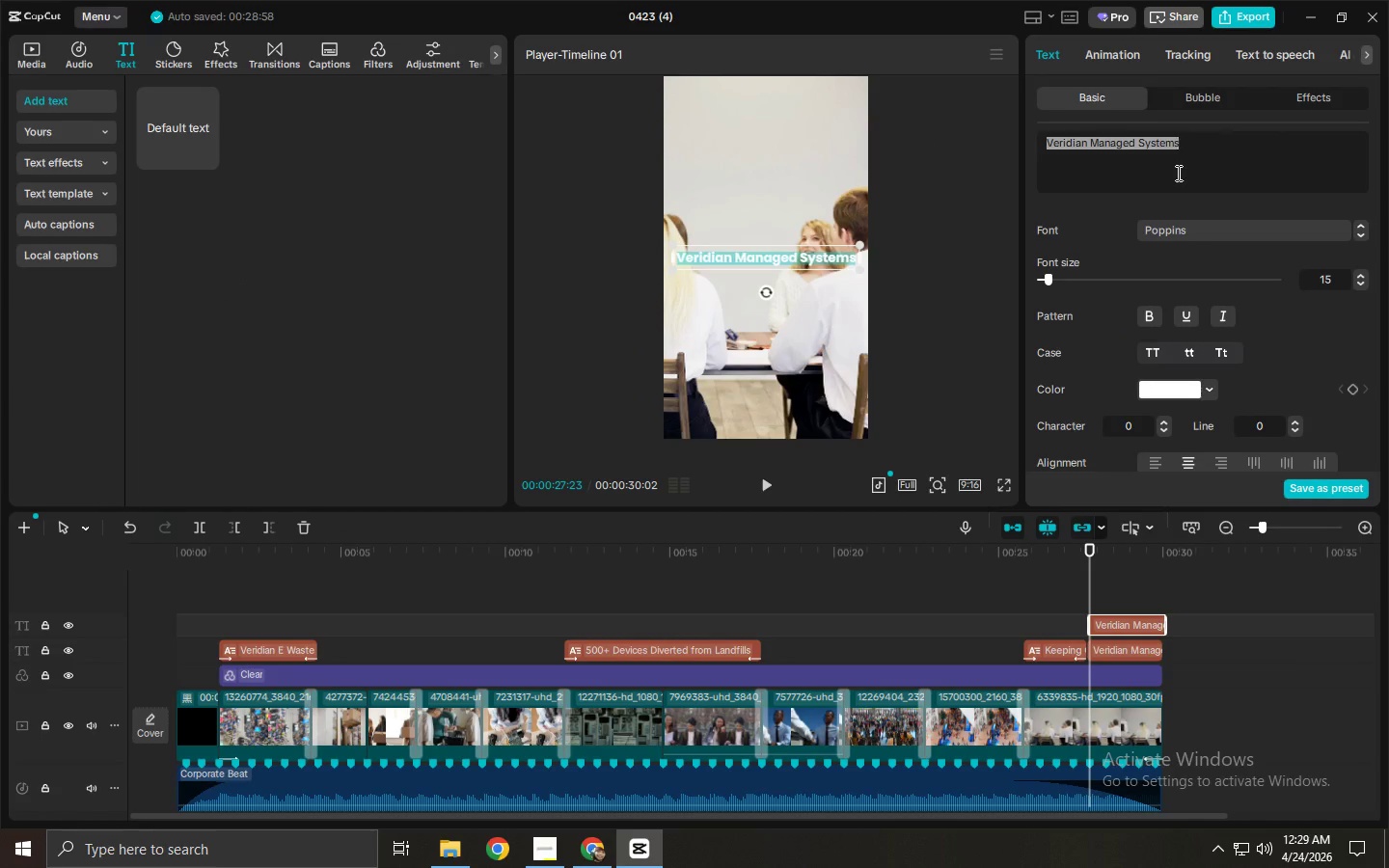 
key(Control+V)
 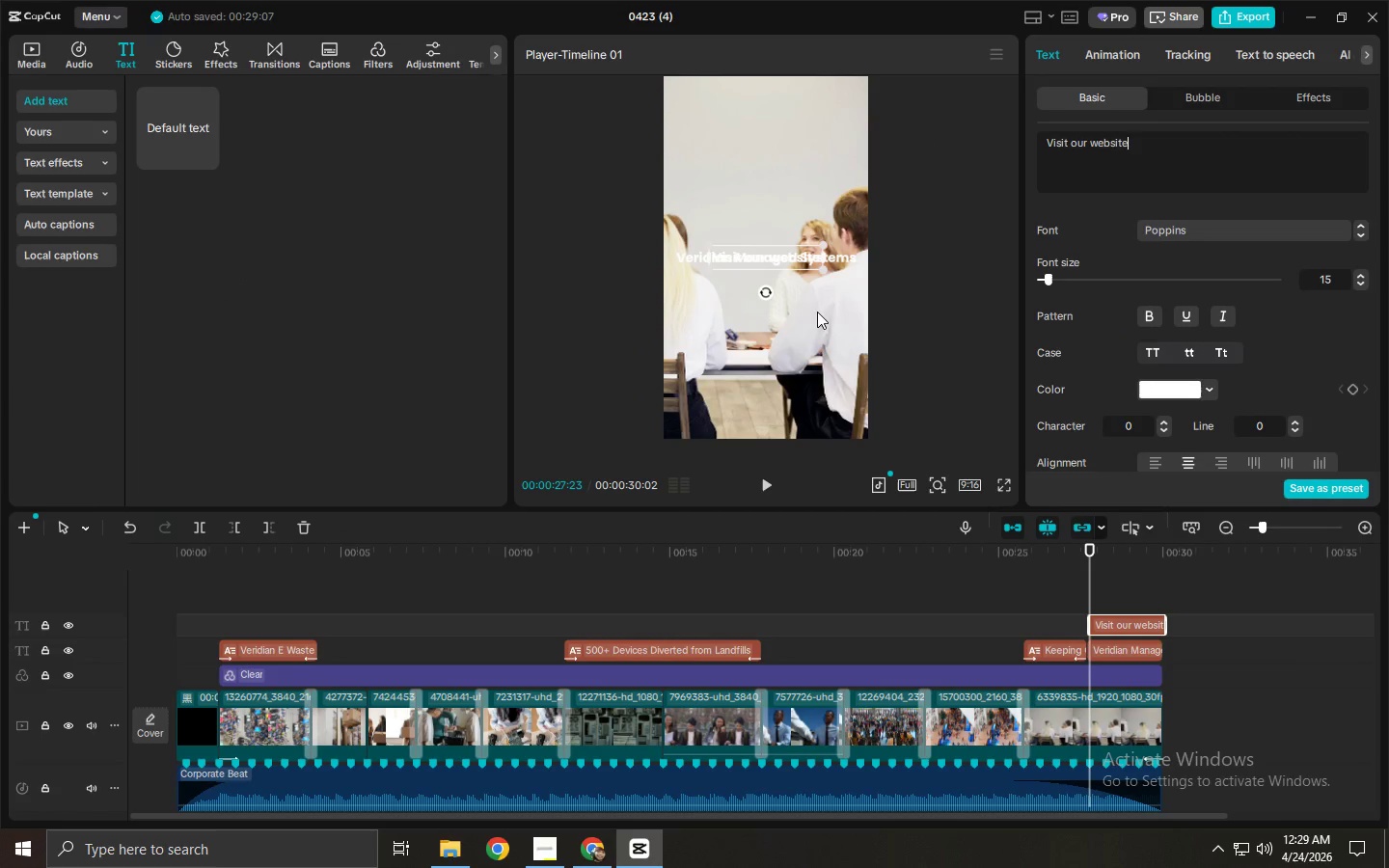 
left_click_drag(start_coordinate=[771, 248], to_coordinate=[771, 259])
 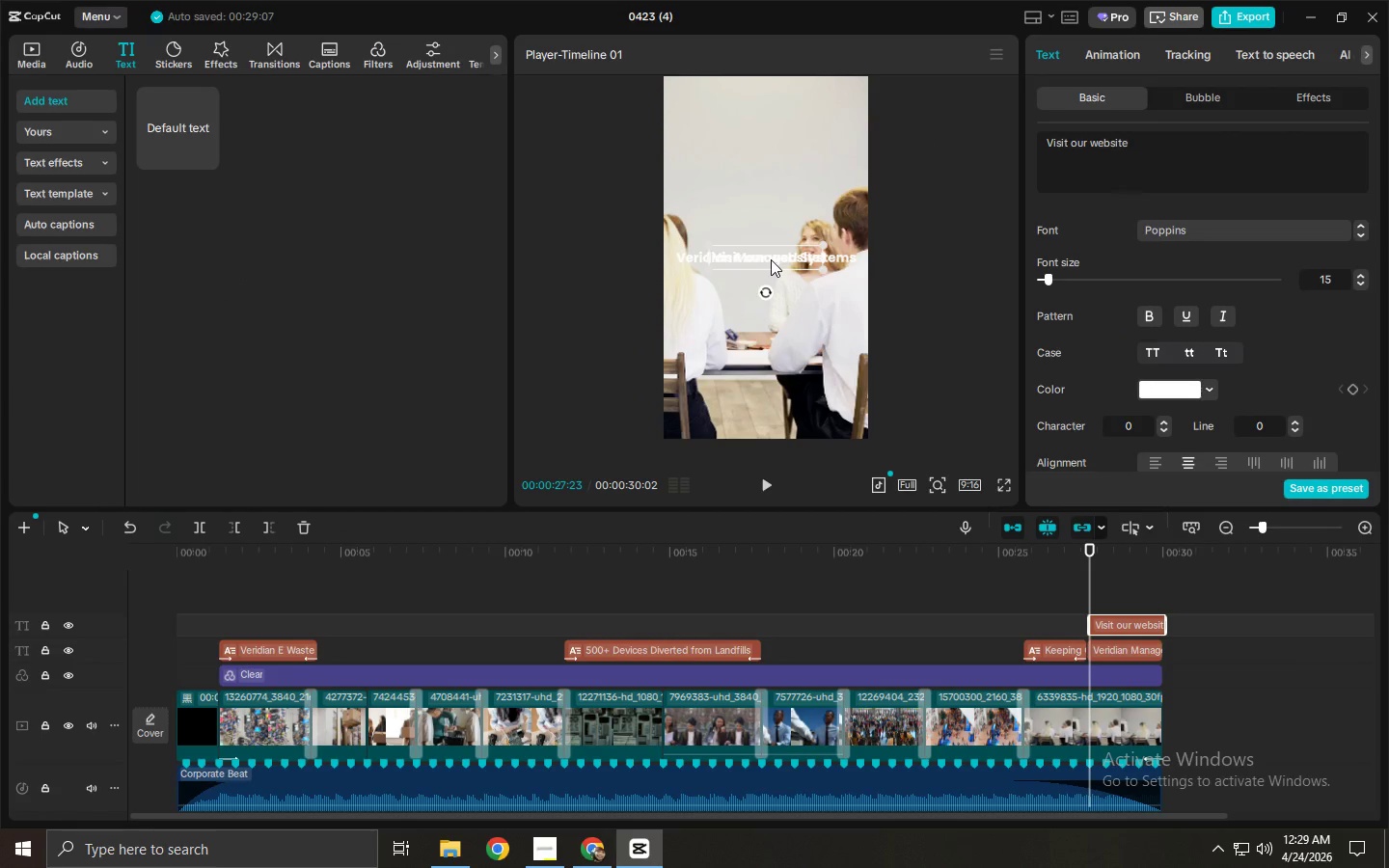 
left_click_drag(start_coordinate=[771, 259], to_coordinate=[772, 282])
 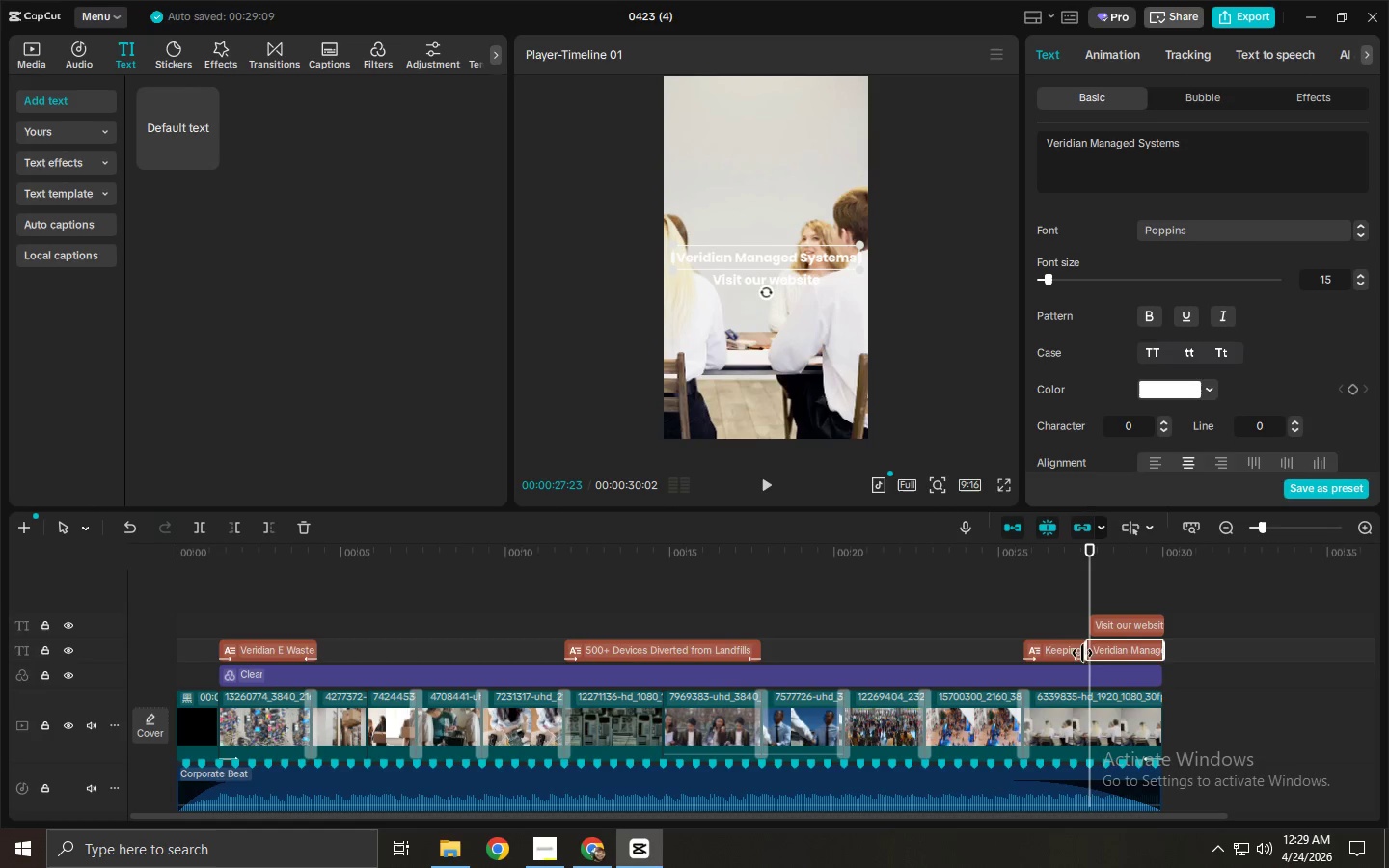 
left_click([1074, 648])
 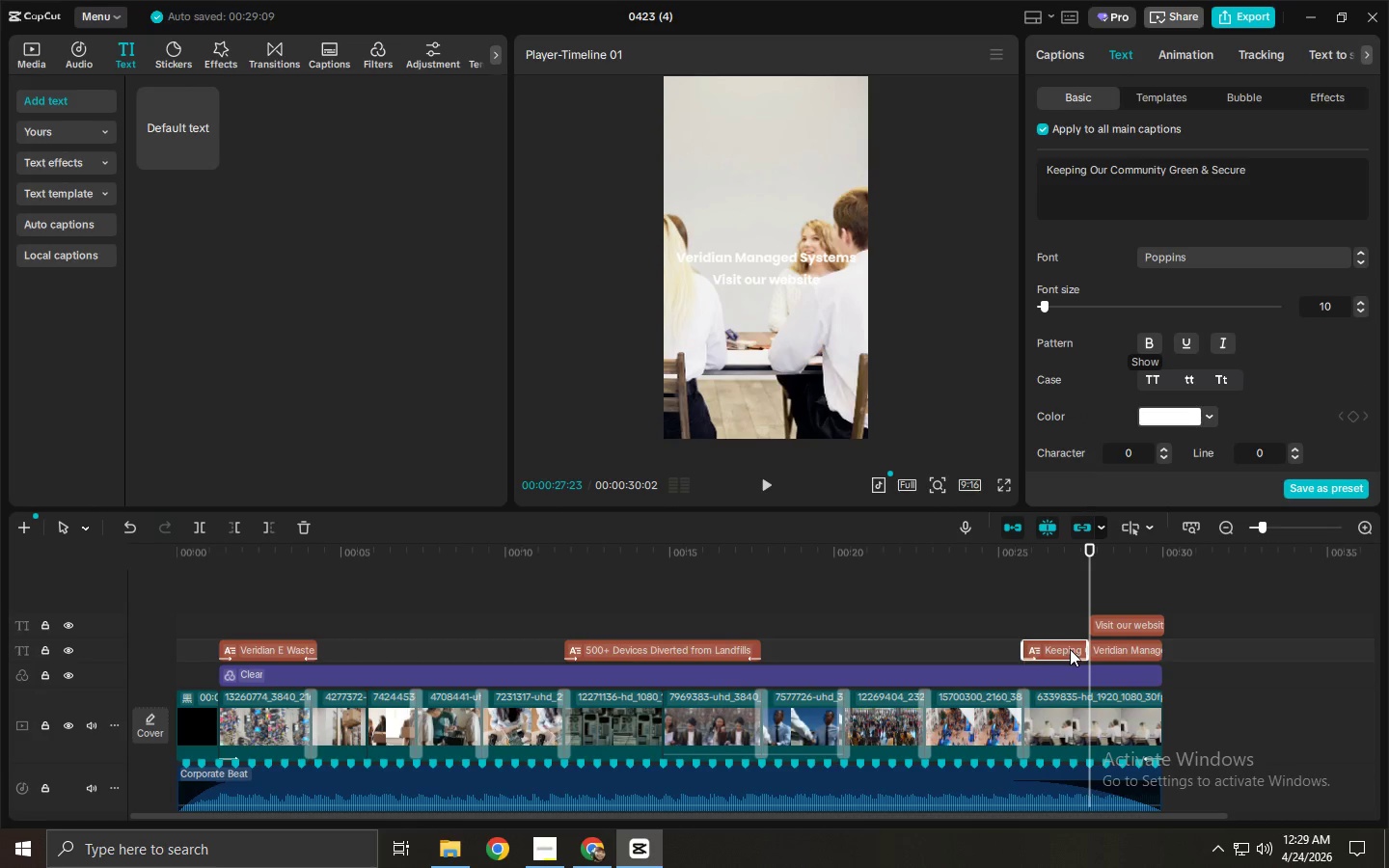 
left_click_drag(start_coordinate=[1202, 649], to_coordinate=[1118, 621])
 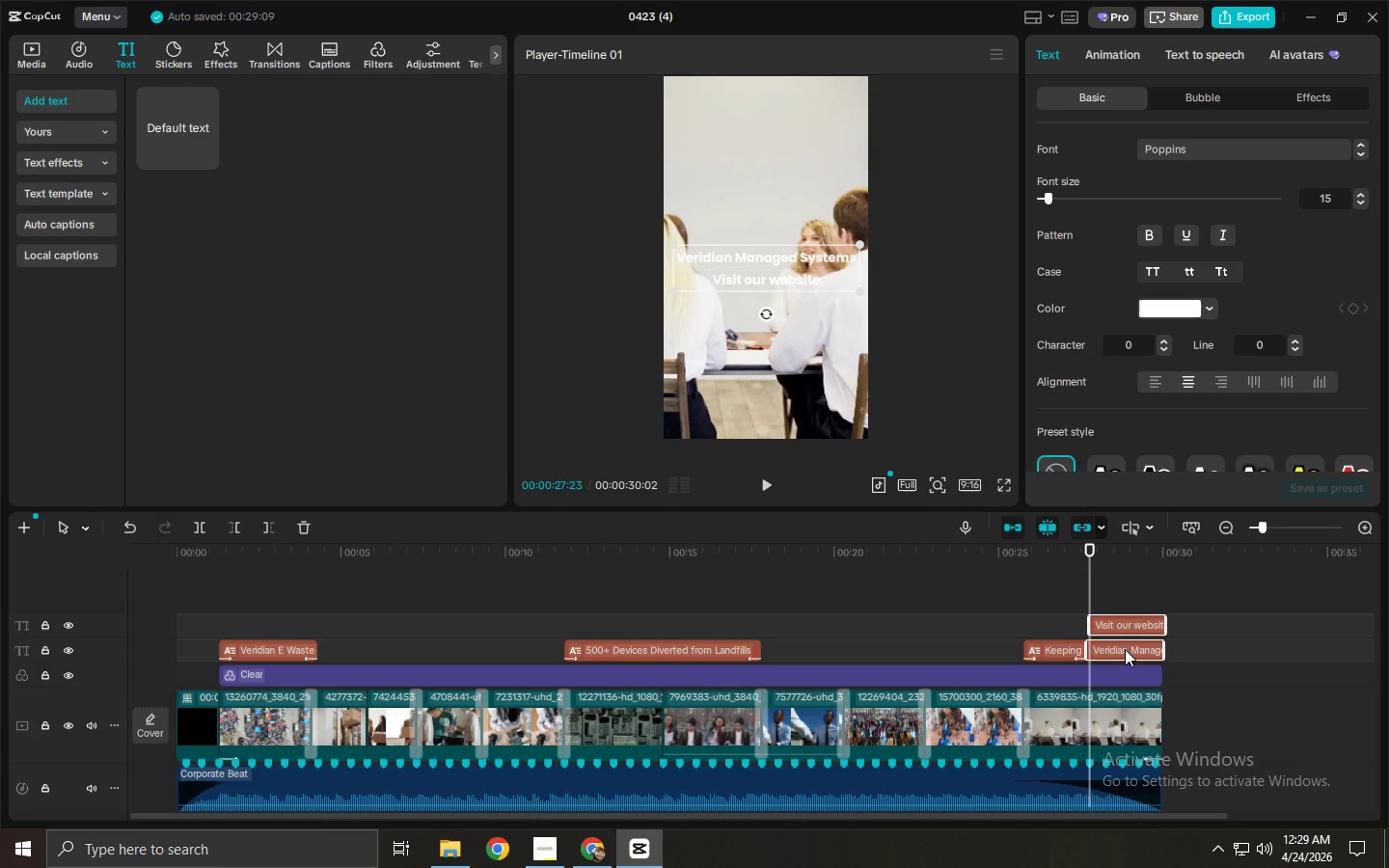 
left_click_drag(start_coordinate=[1125, 649], to_coordinate=[1115, 619])
 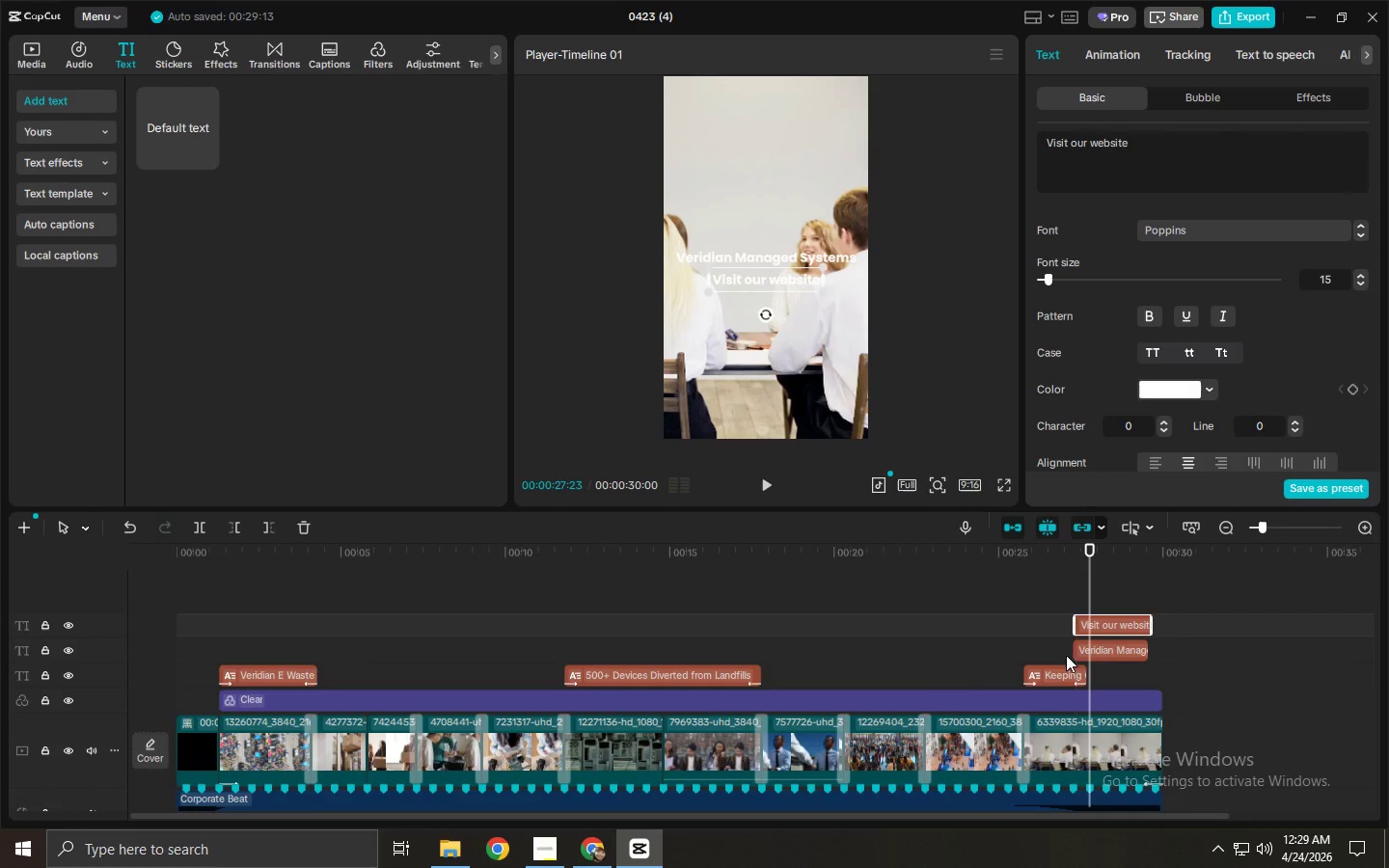 
left_click_drag(start_coordinate=[1059, 663], to_coordinate=[1084, 665])
 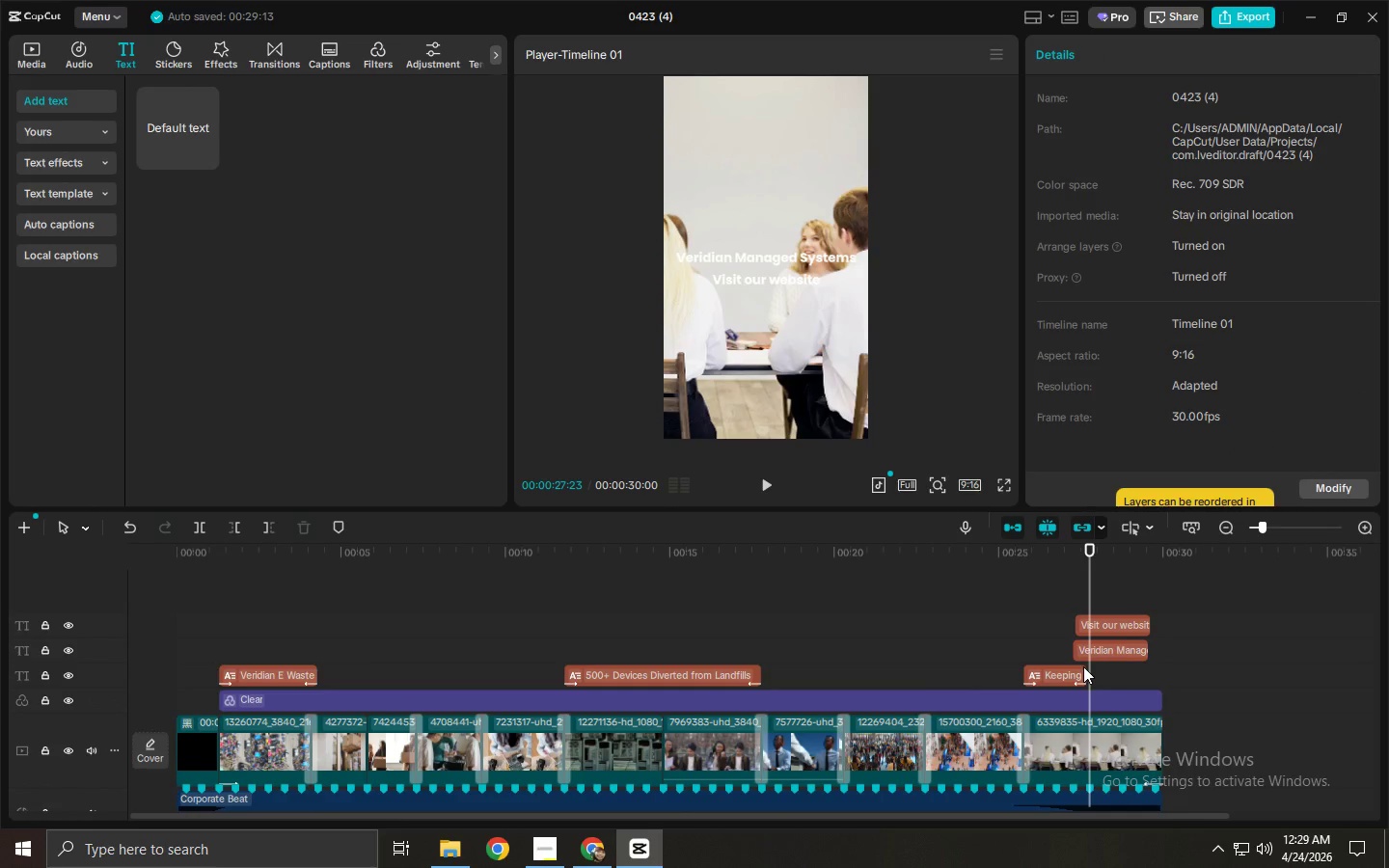 
left_click([1080, 669])
 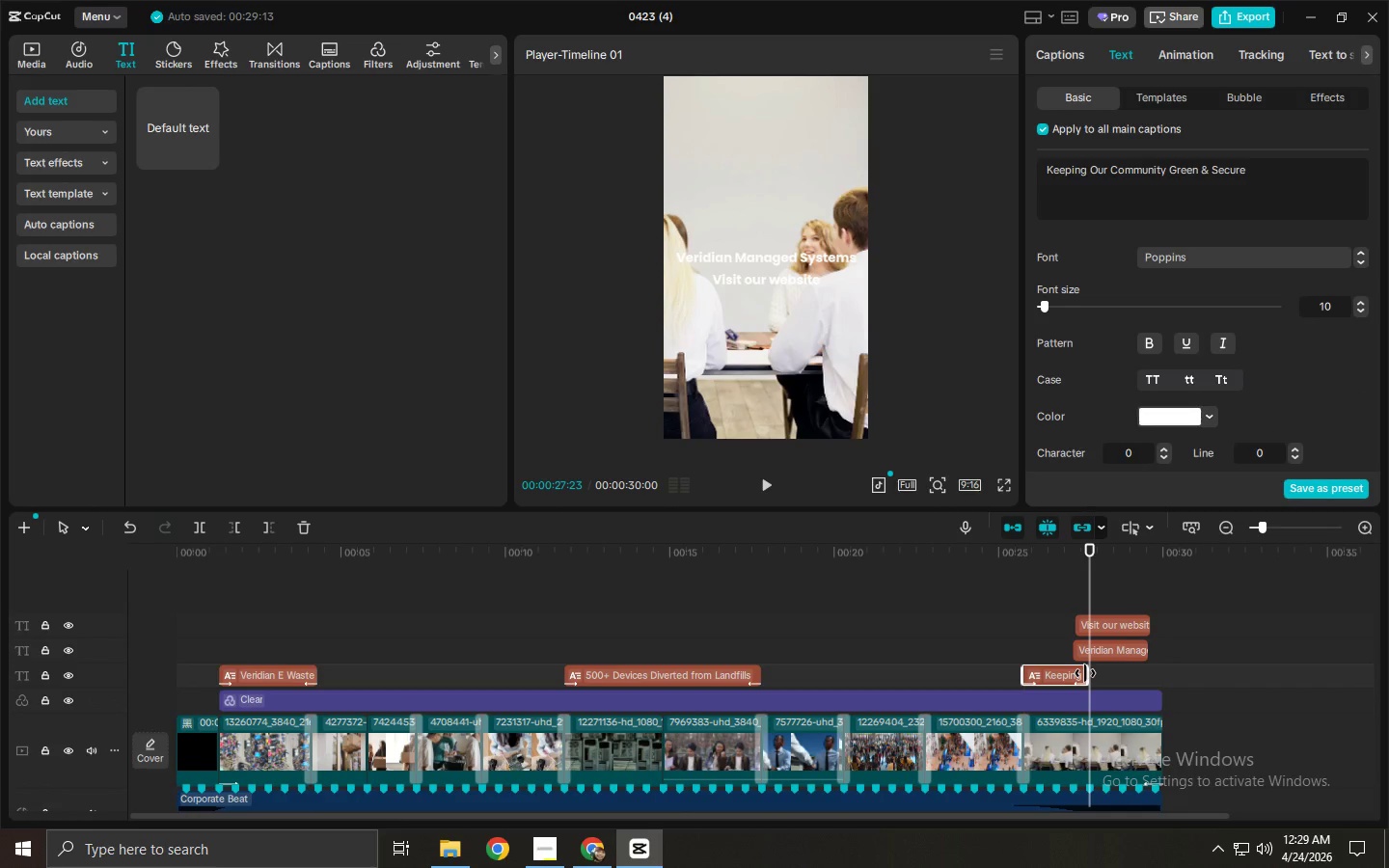 
left_click_drag(start_coordinate=[1085, 673], to_coordinate=[1162, 674])
 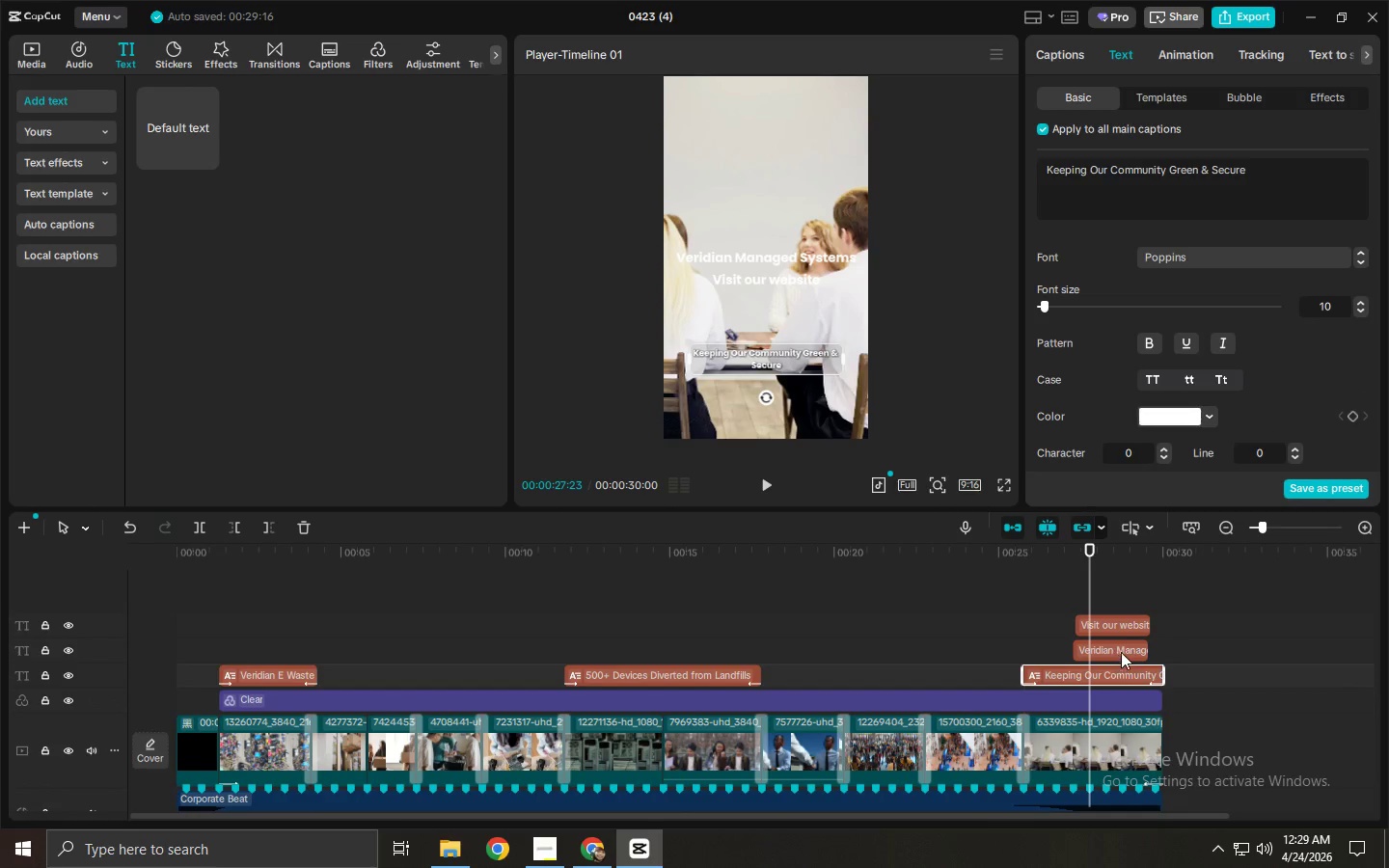 
left_click_drag(start_coordinate=[1177, 632], to_coordinate=[1096, 642])
 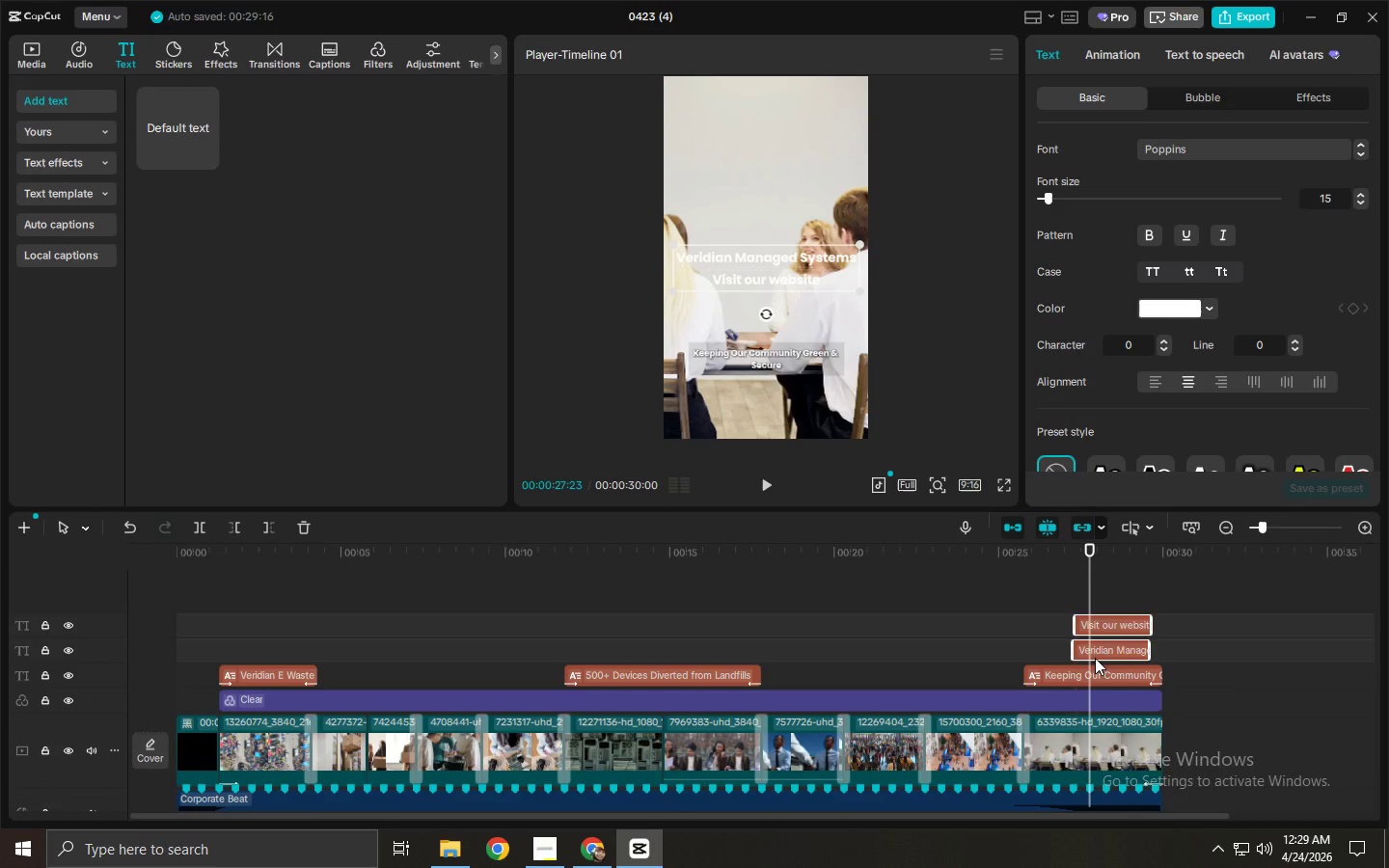 
left_click_drag(start_coordinate=[1095, 658], to_coordinate=[1105, 663])
 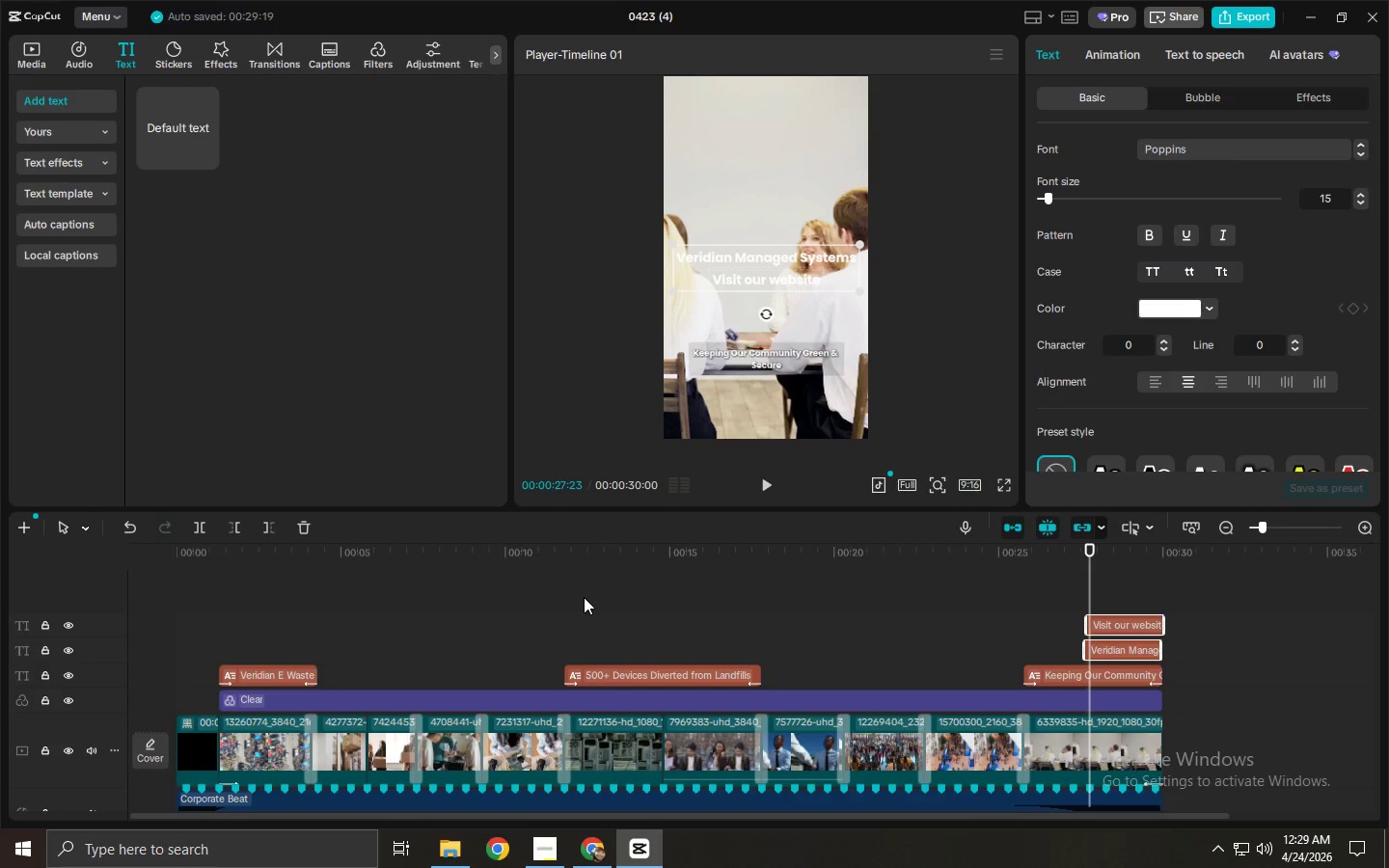 
left_click_drag(start_coordinate=[528, 556], to_coordinate=[91, 551])
 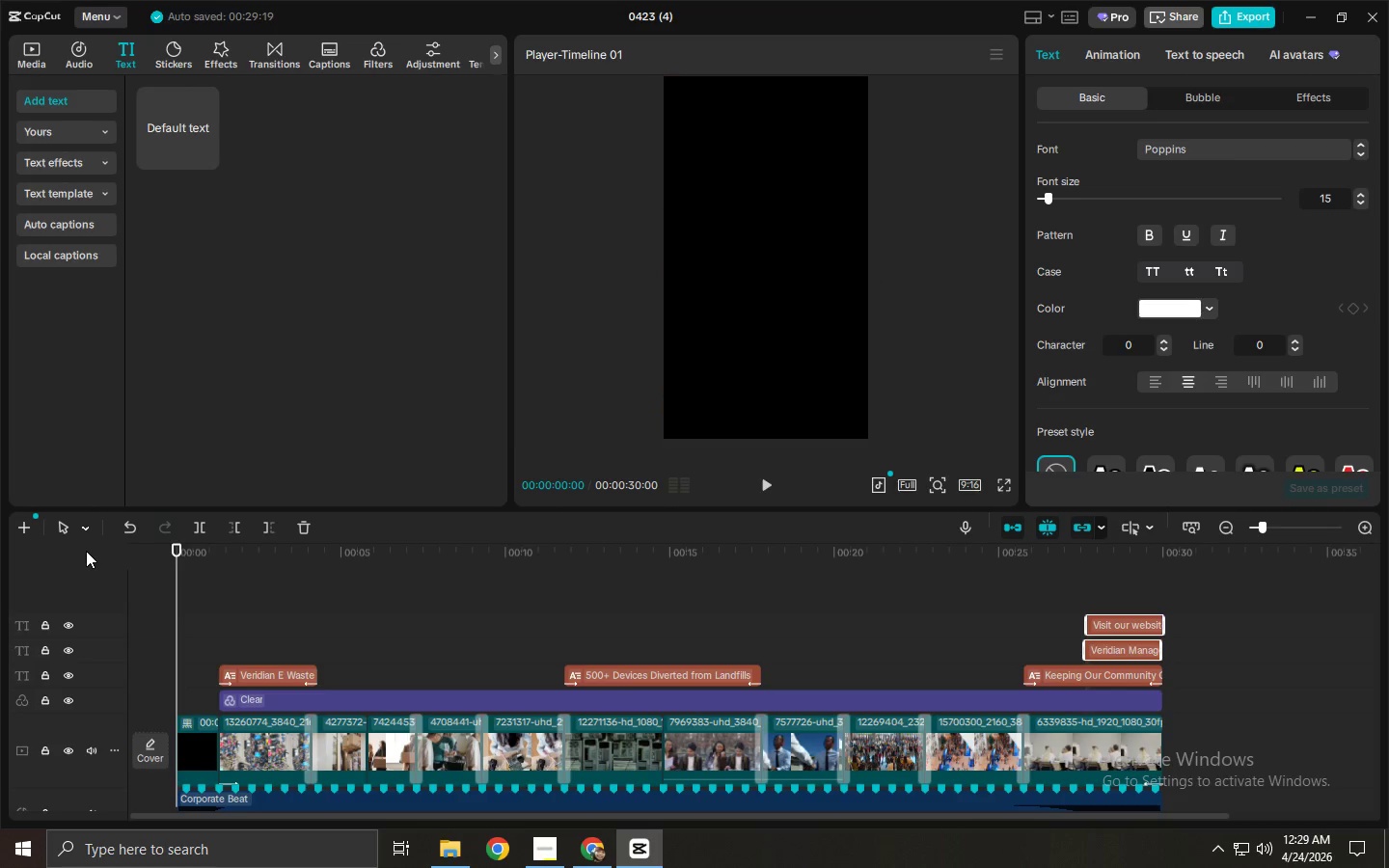 
key(Space)
 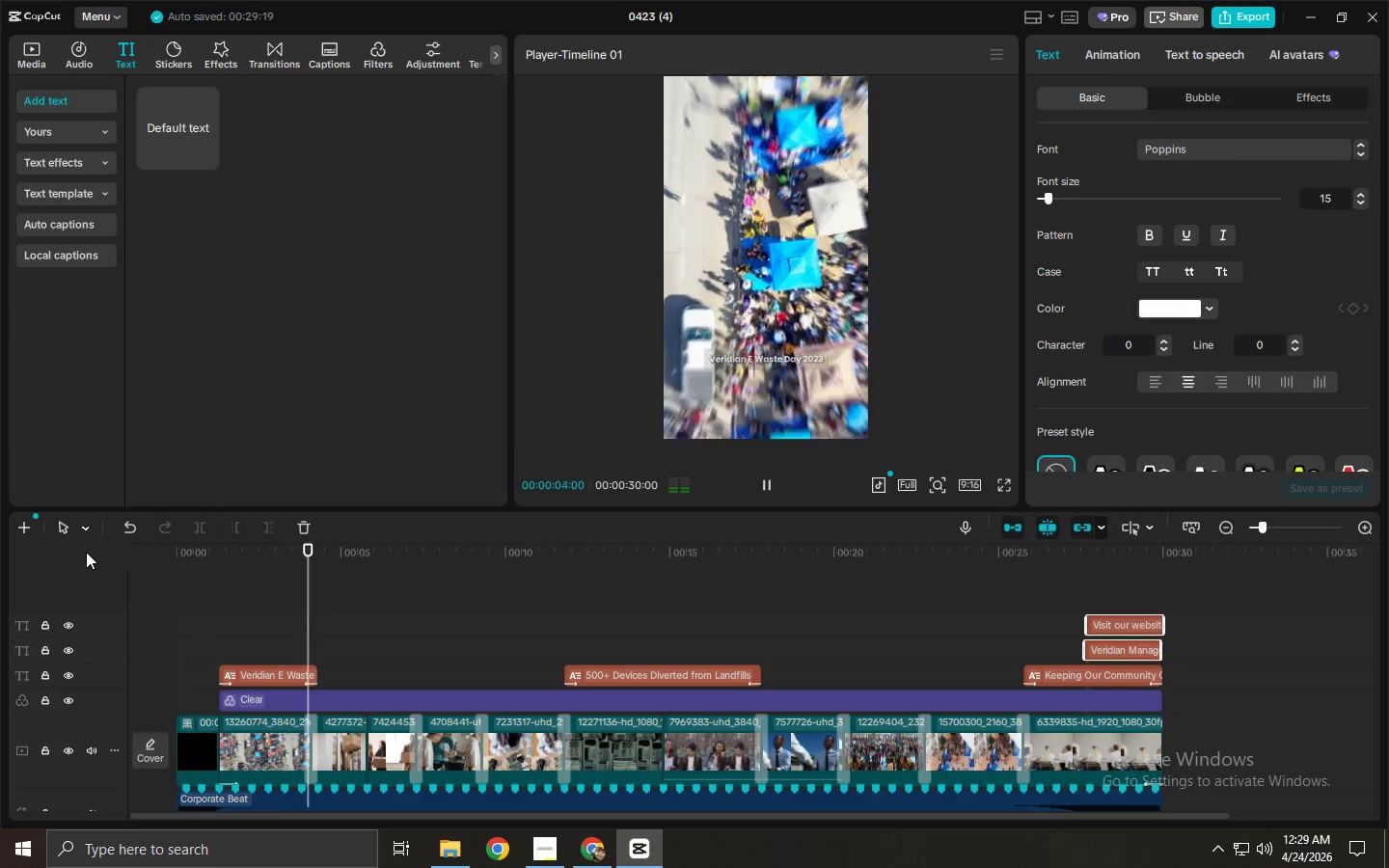 
wait(9.14)
 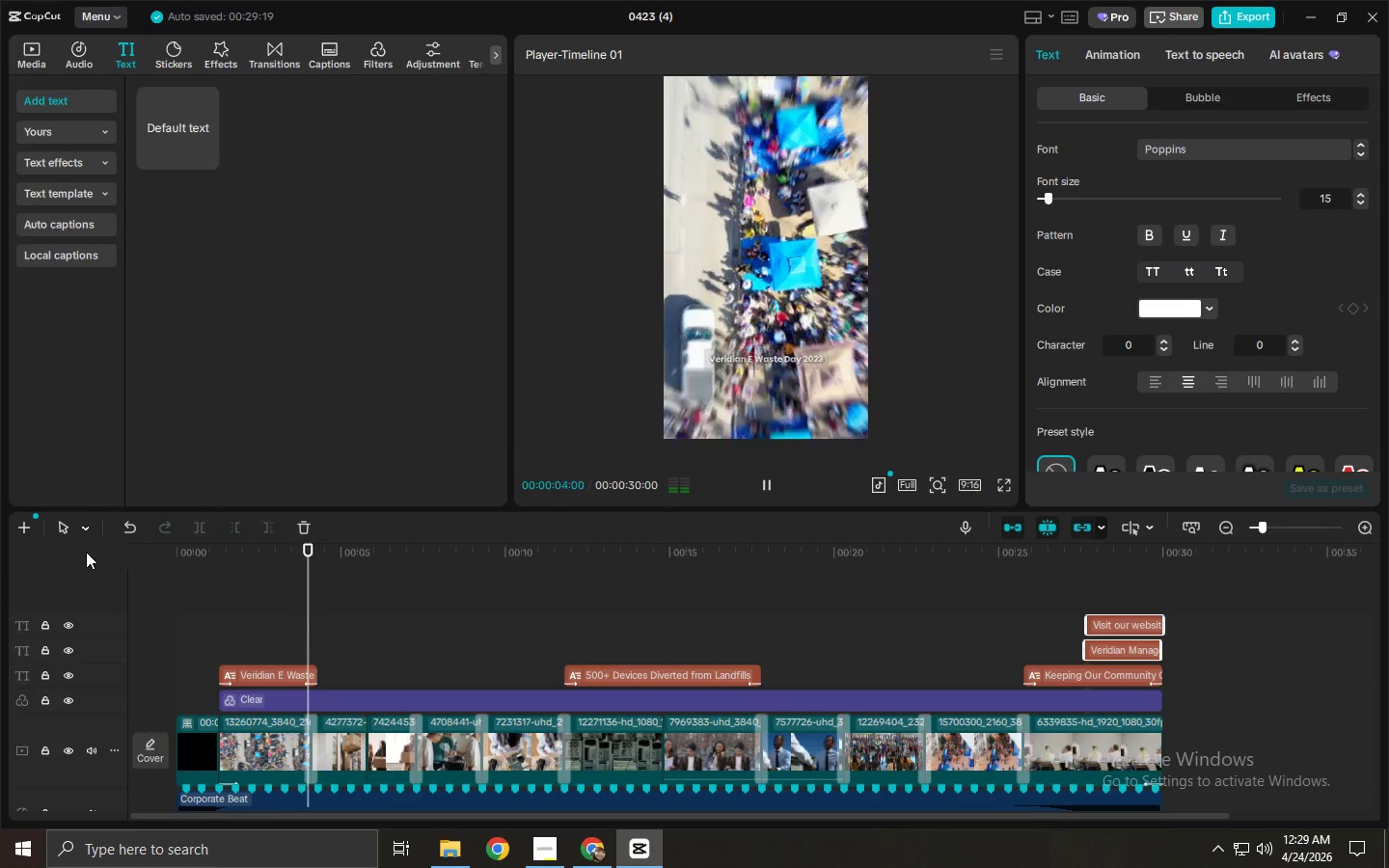 
key(Space)
 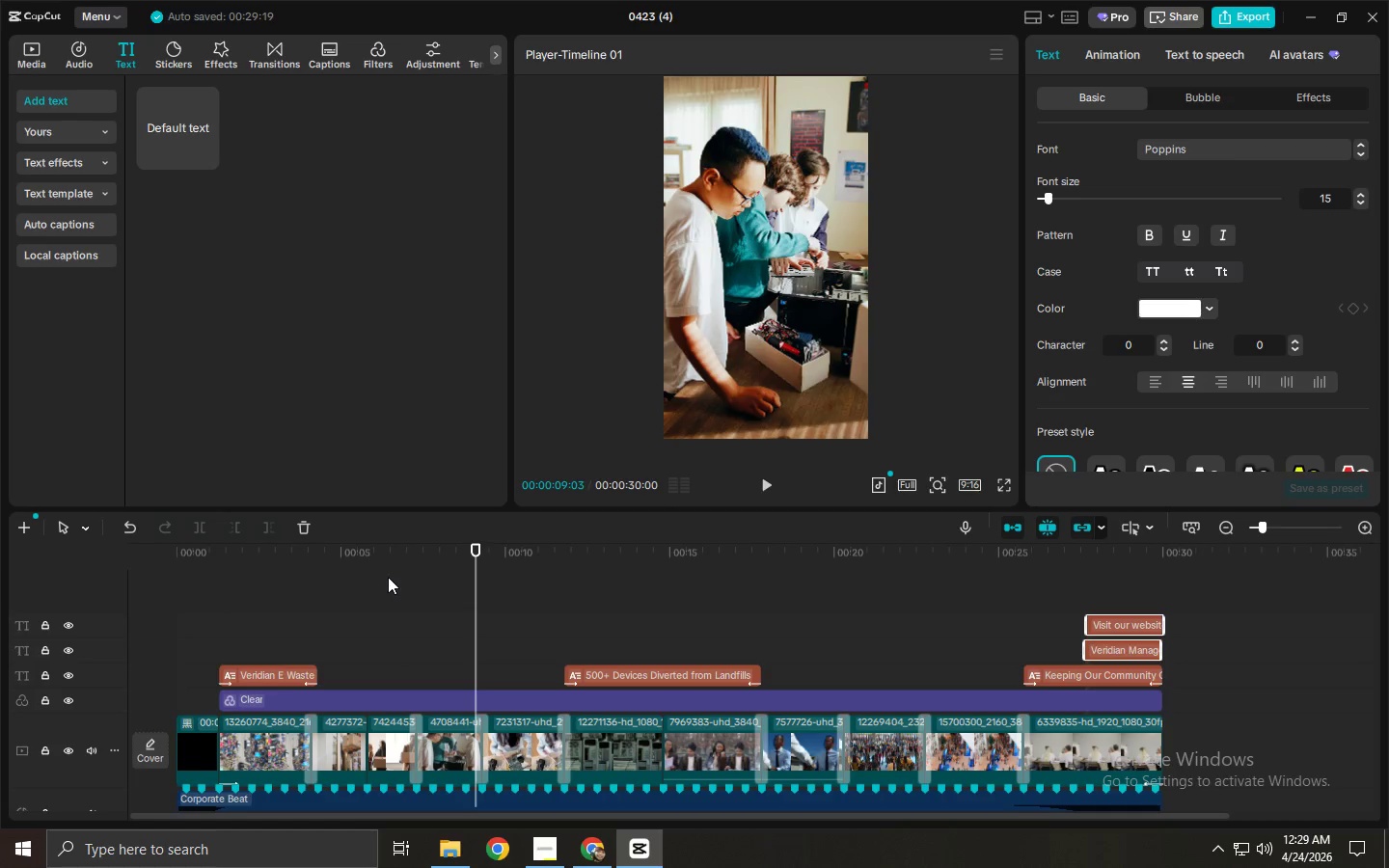 
left_click_drag(start_coordinate=[408, 572], to_coordinate=[418, 571])
 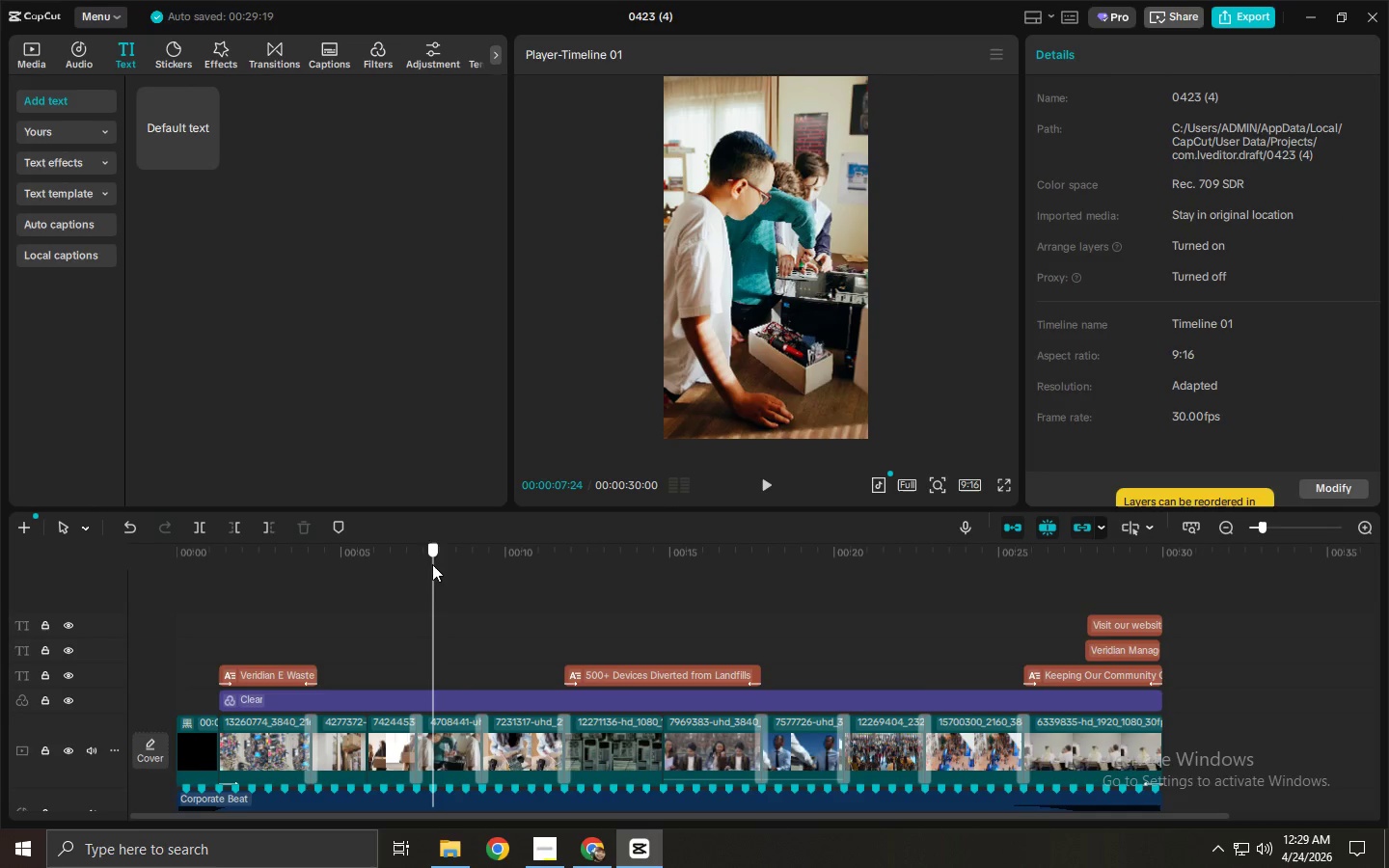 
double_click([432, 564])
 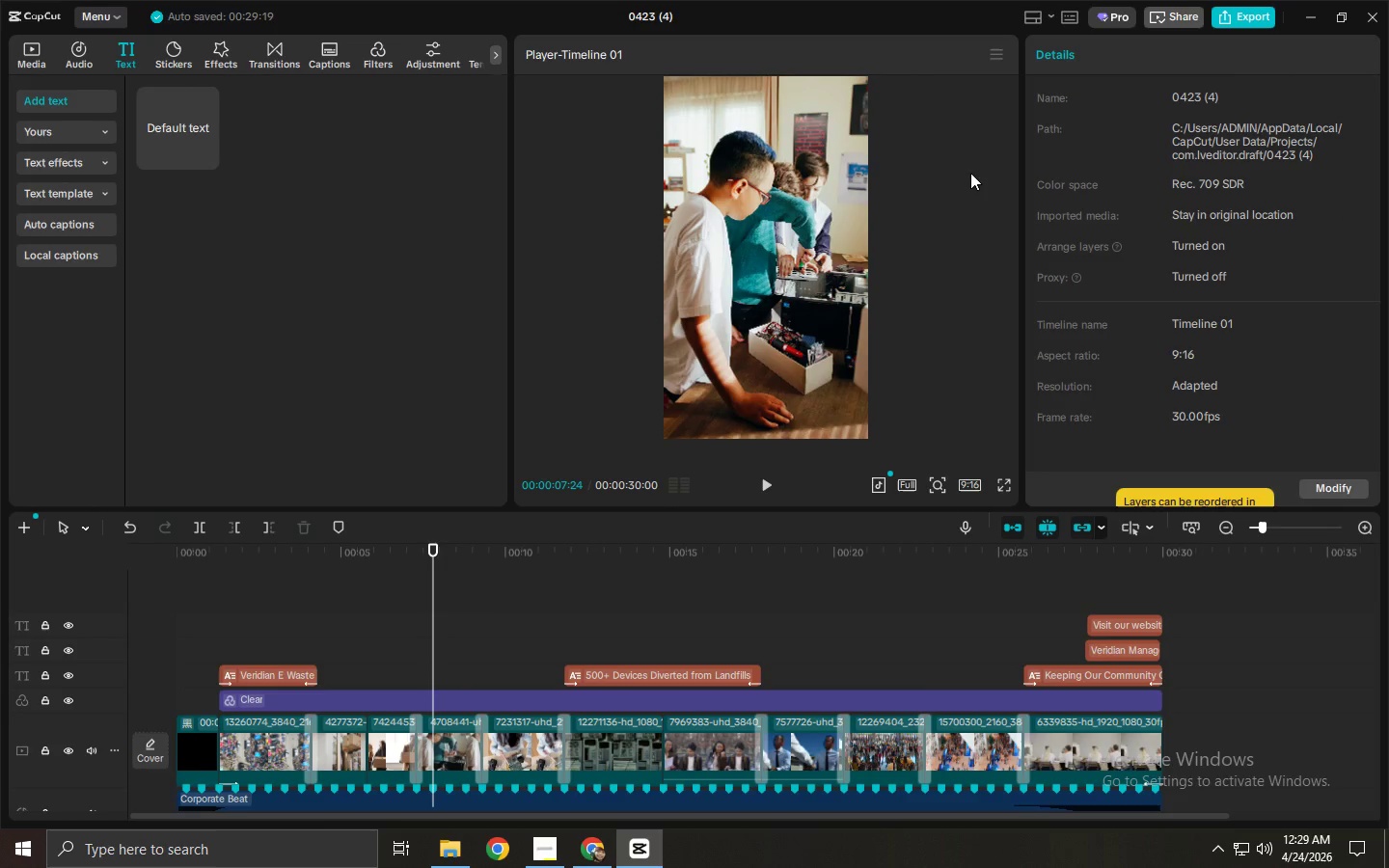 
left_click([443, 760])
 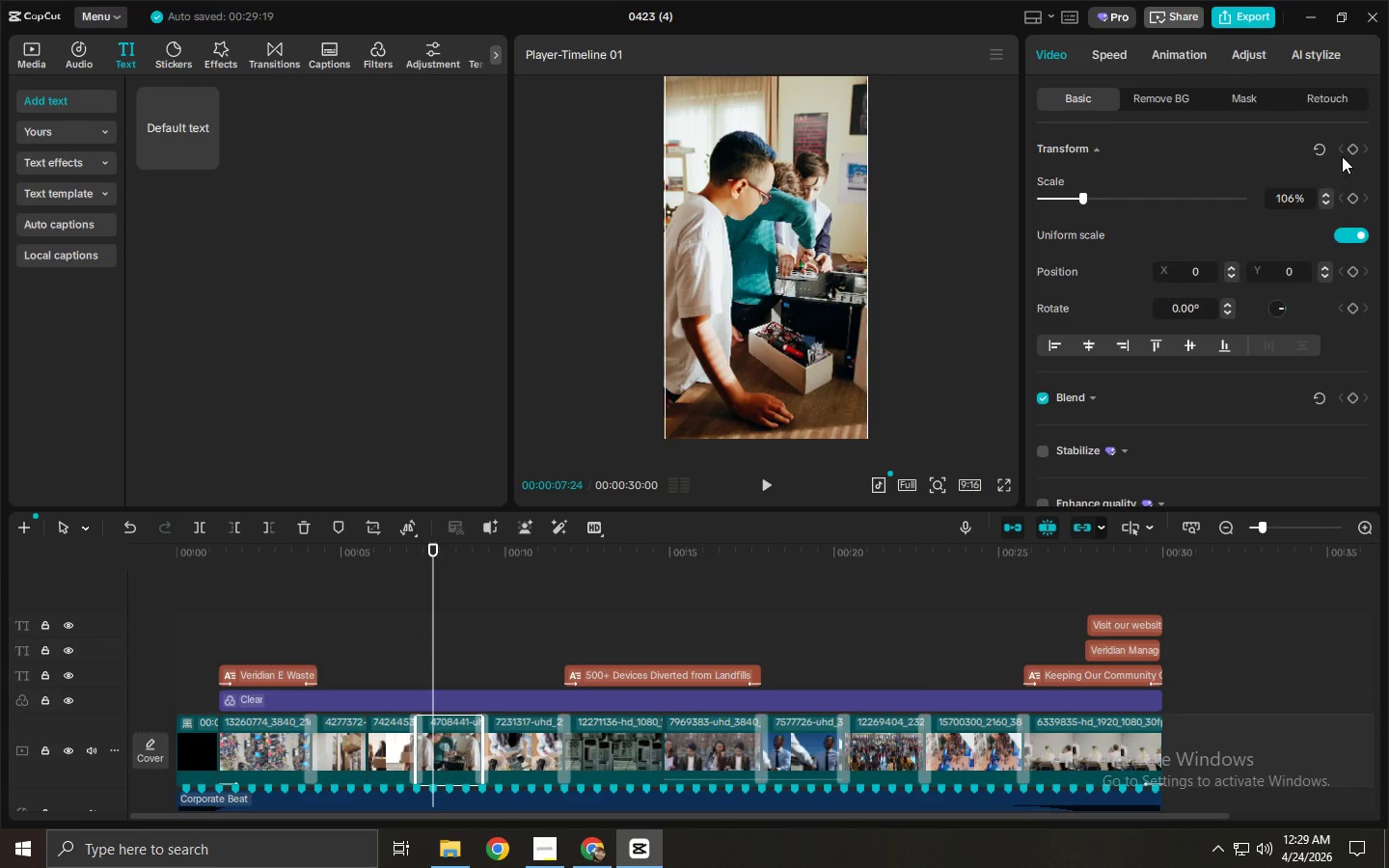 
left_click([1352, 194])
 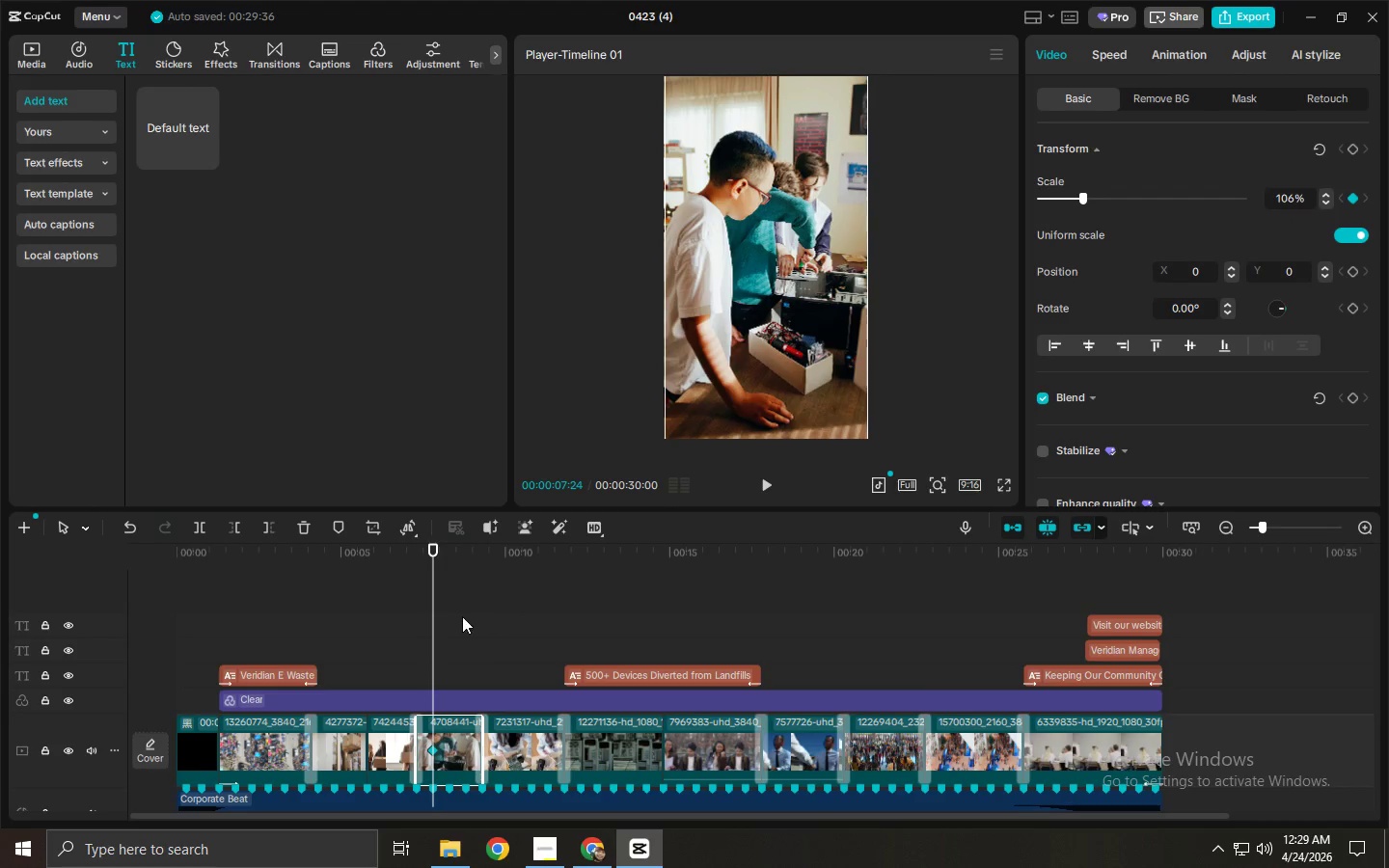 
left_click_drag(start_coordinate=[438, 556], to_coordinate=[462, 556])
 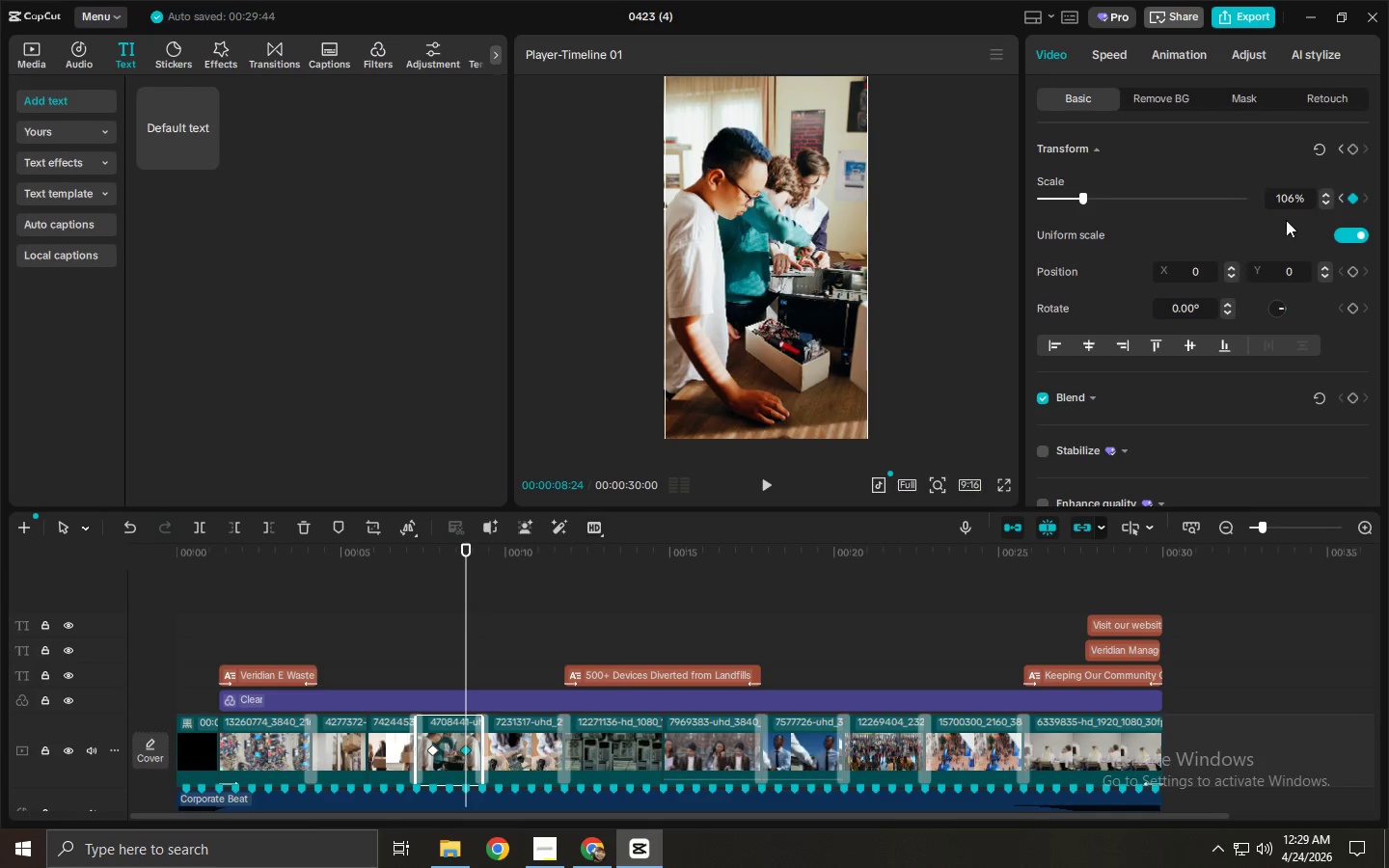 
wait(5.11)
 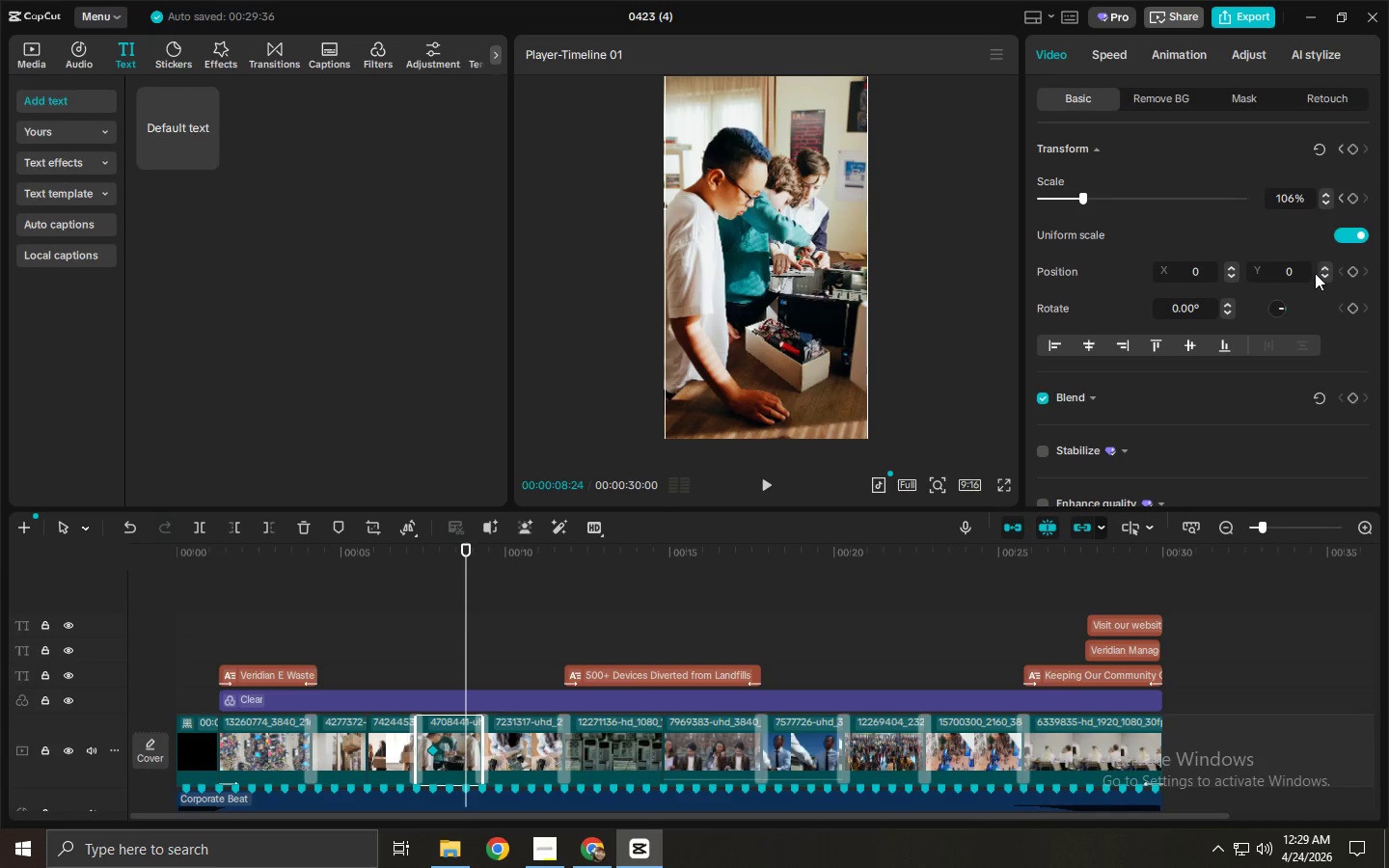 
left_click_drag(start_coordinate=[1081, 199], to_coordinate=[1101, 200])
 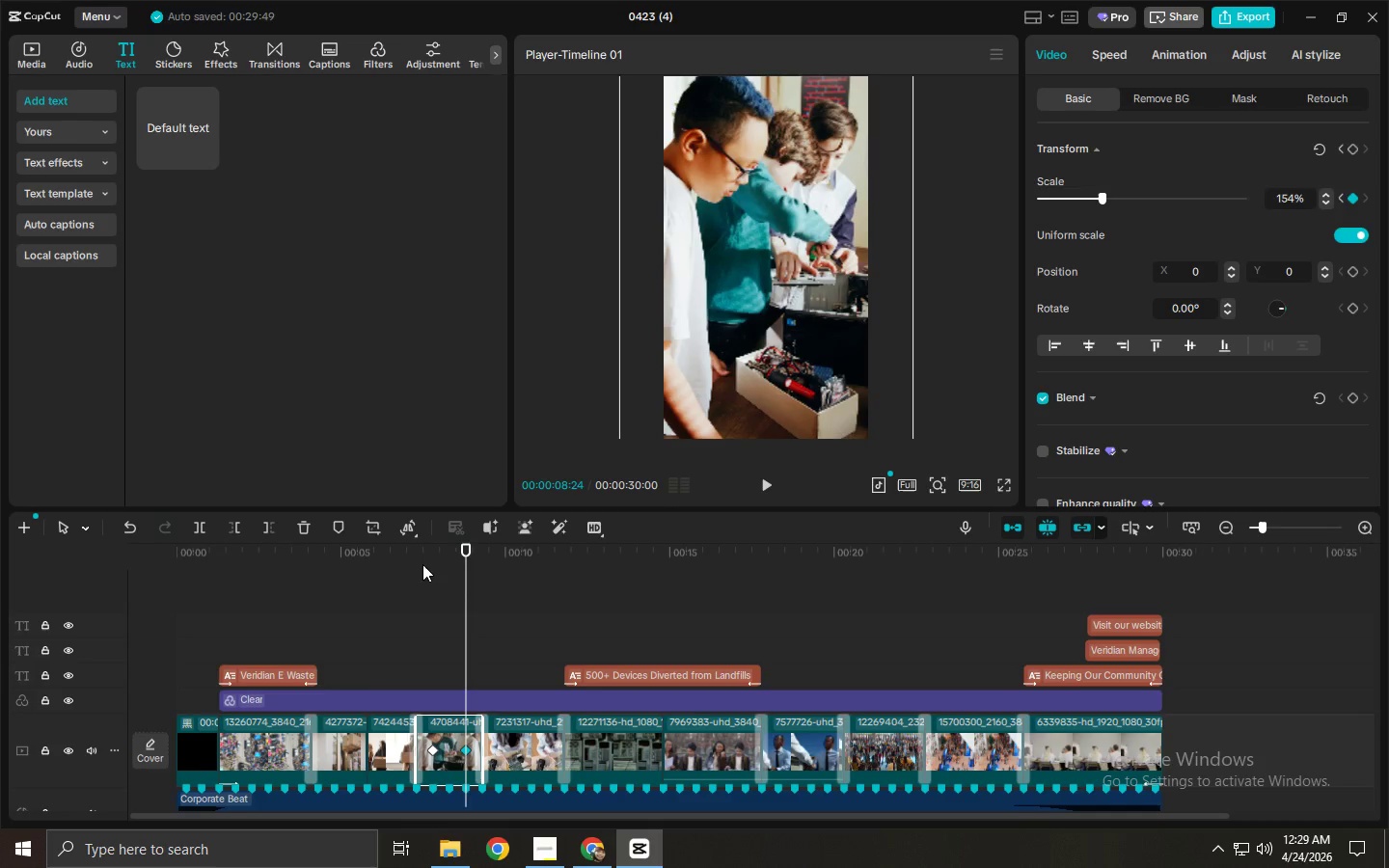 
left_click_drag(start_coordinate=[391, 561], to_coordinate=[388, 556])
 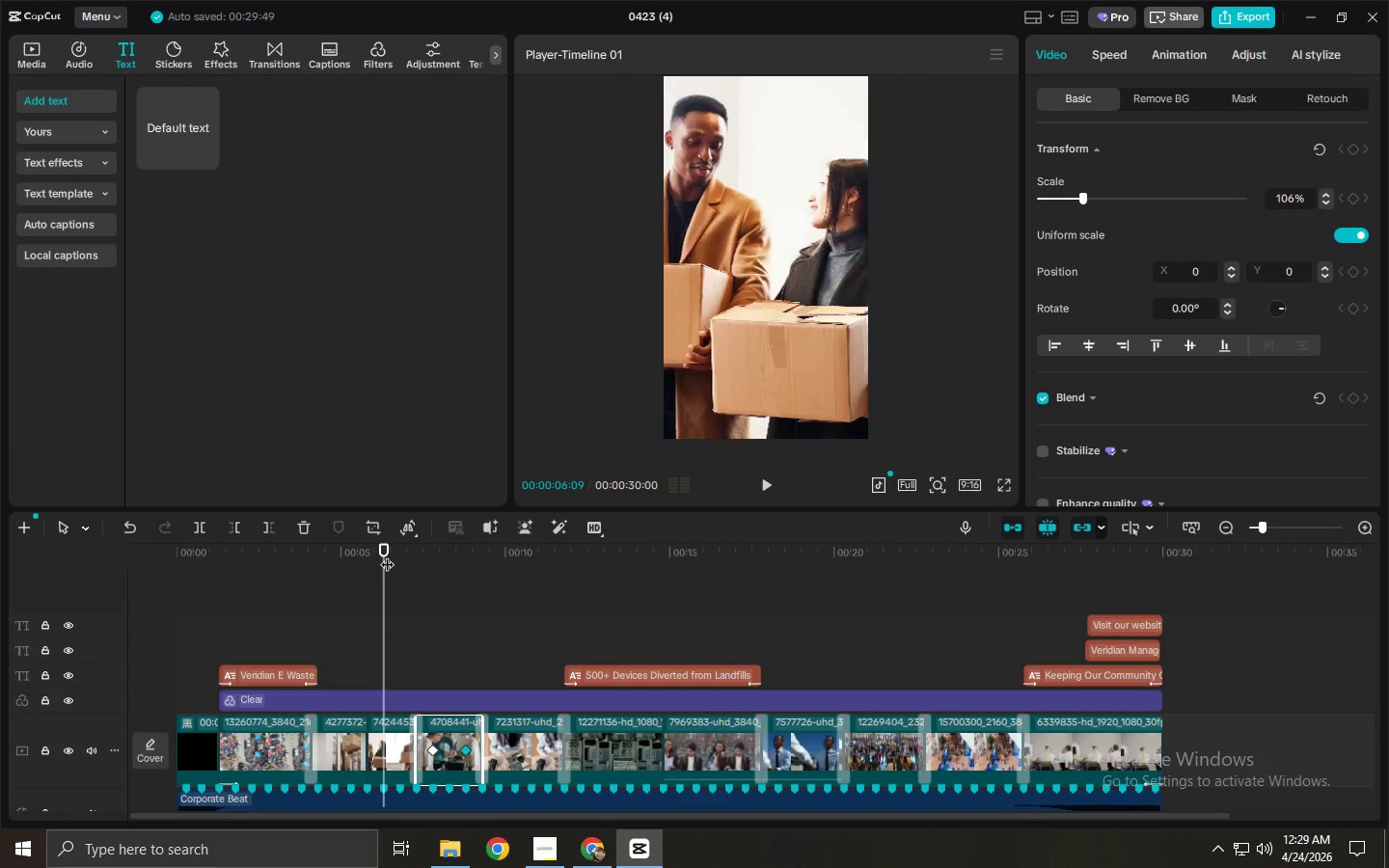 
key(Space)
 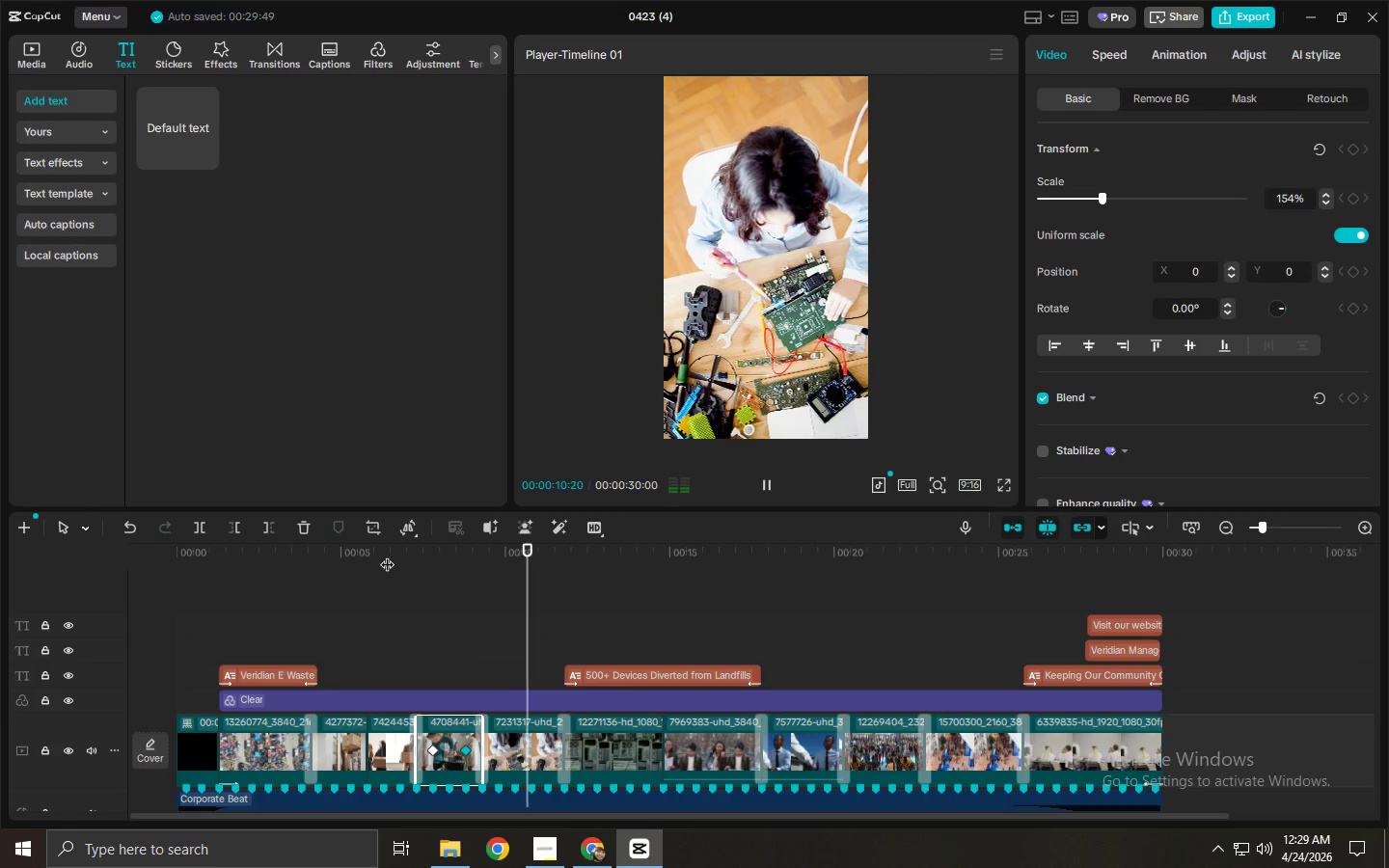 
wait(5.98)
 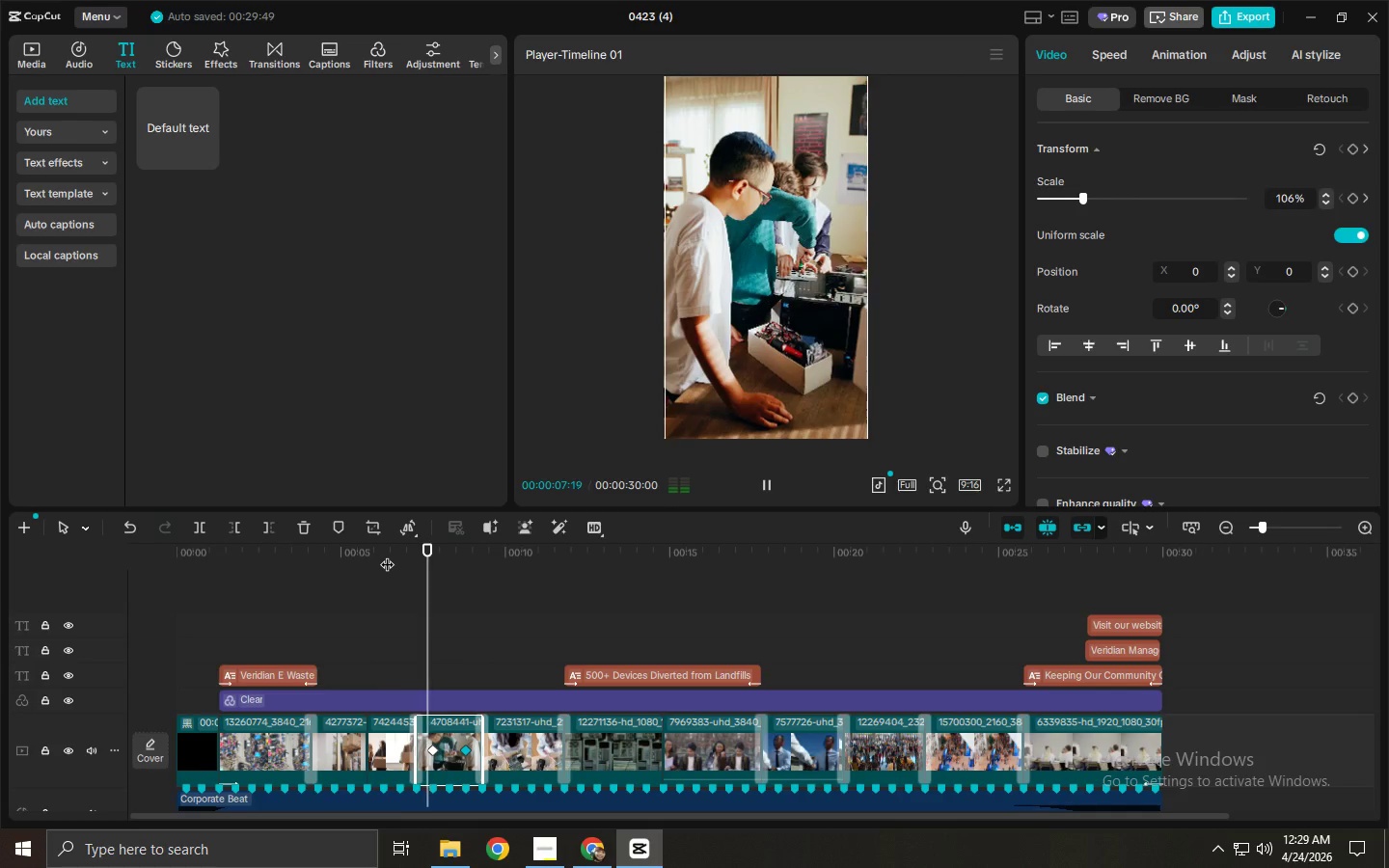 
key(Space)
 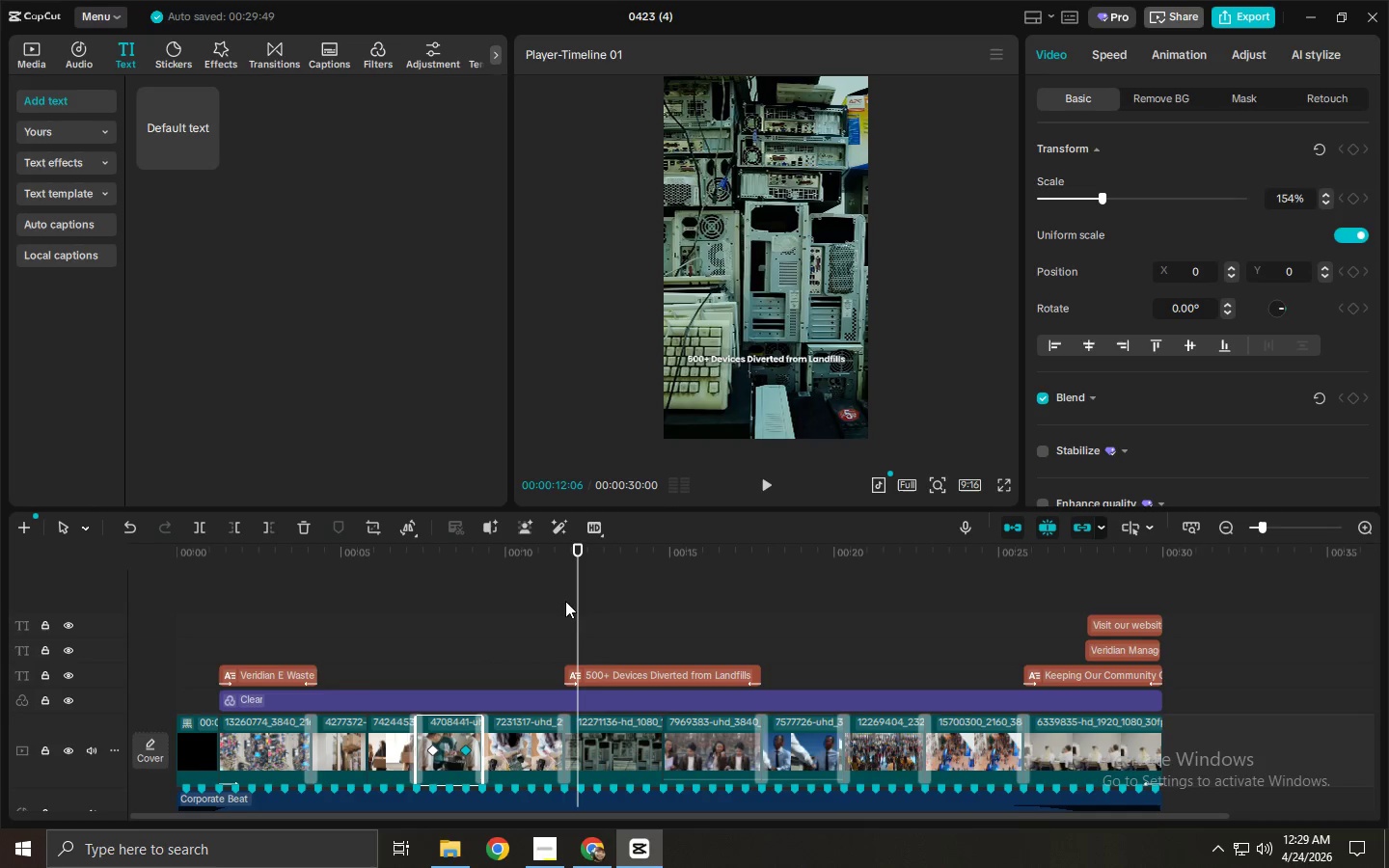 
left_click_drag(start_coordinate=[517, 566], to_coordinate=[504, 568])
 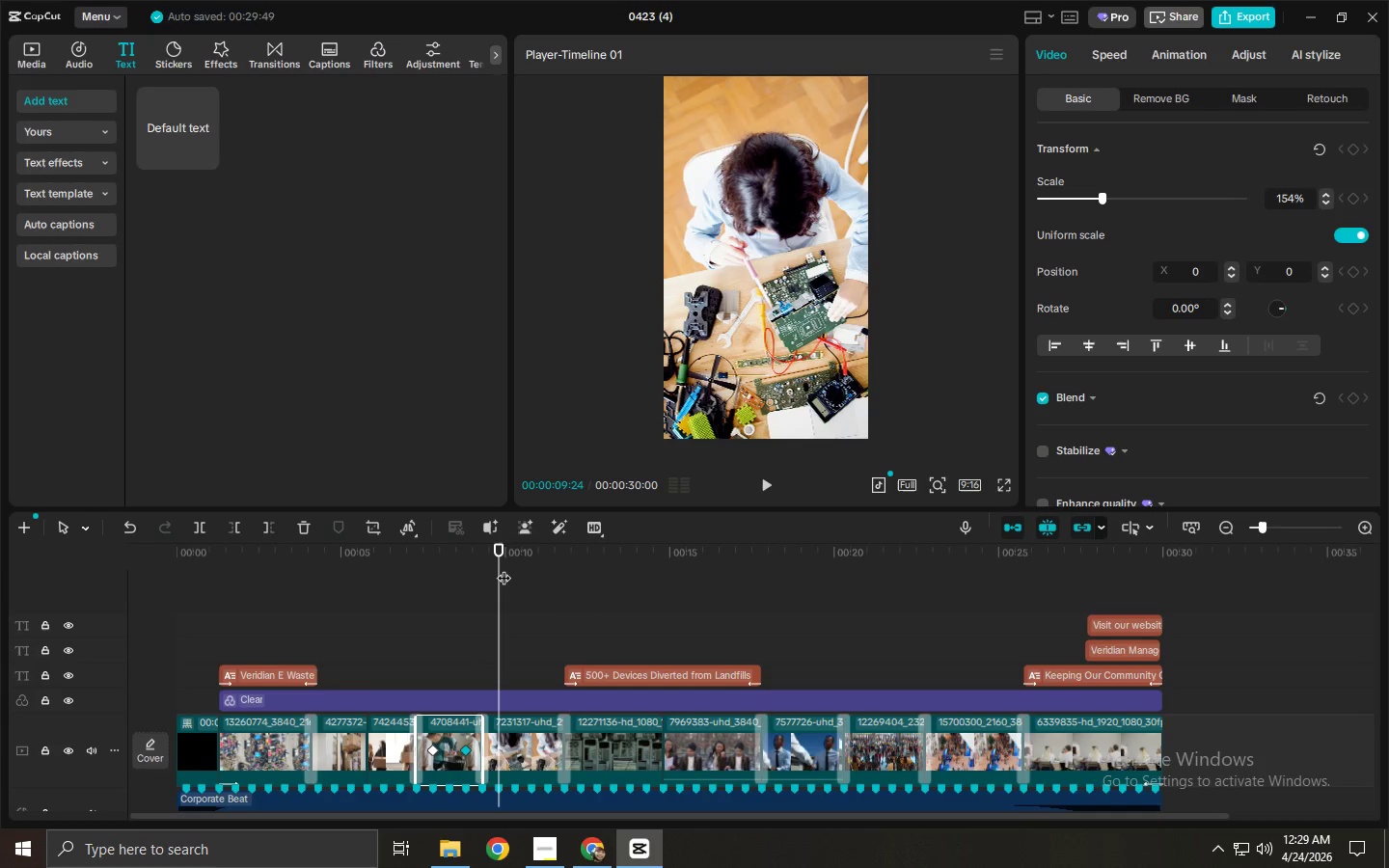 
key(Control+ControlLeft)
 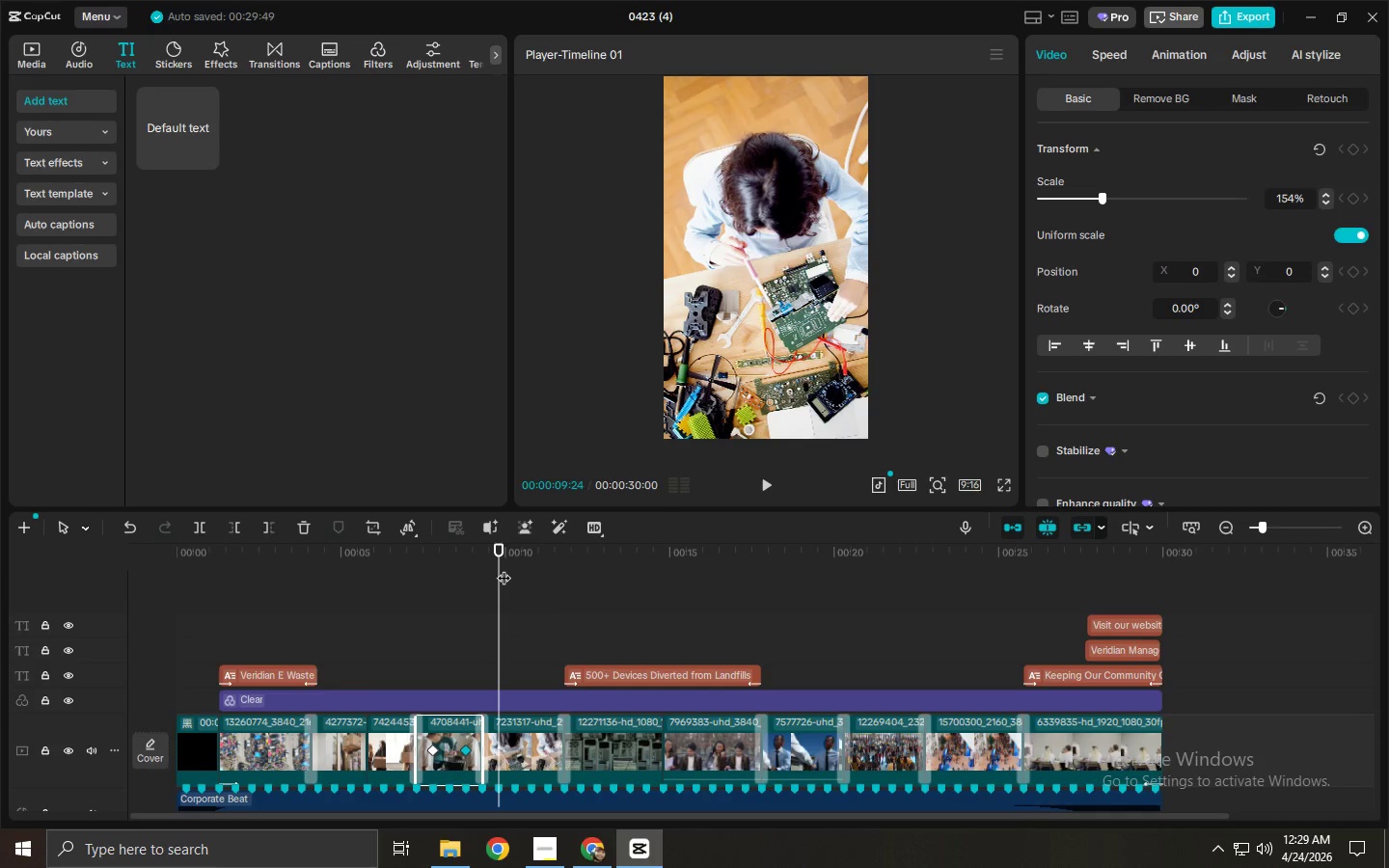 
key(Control+B)
 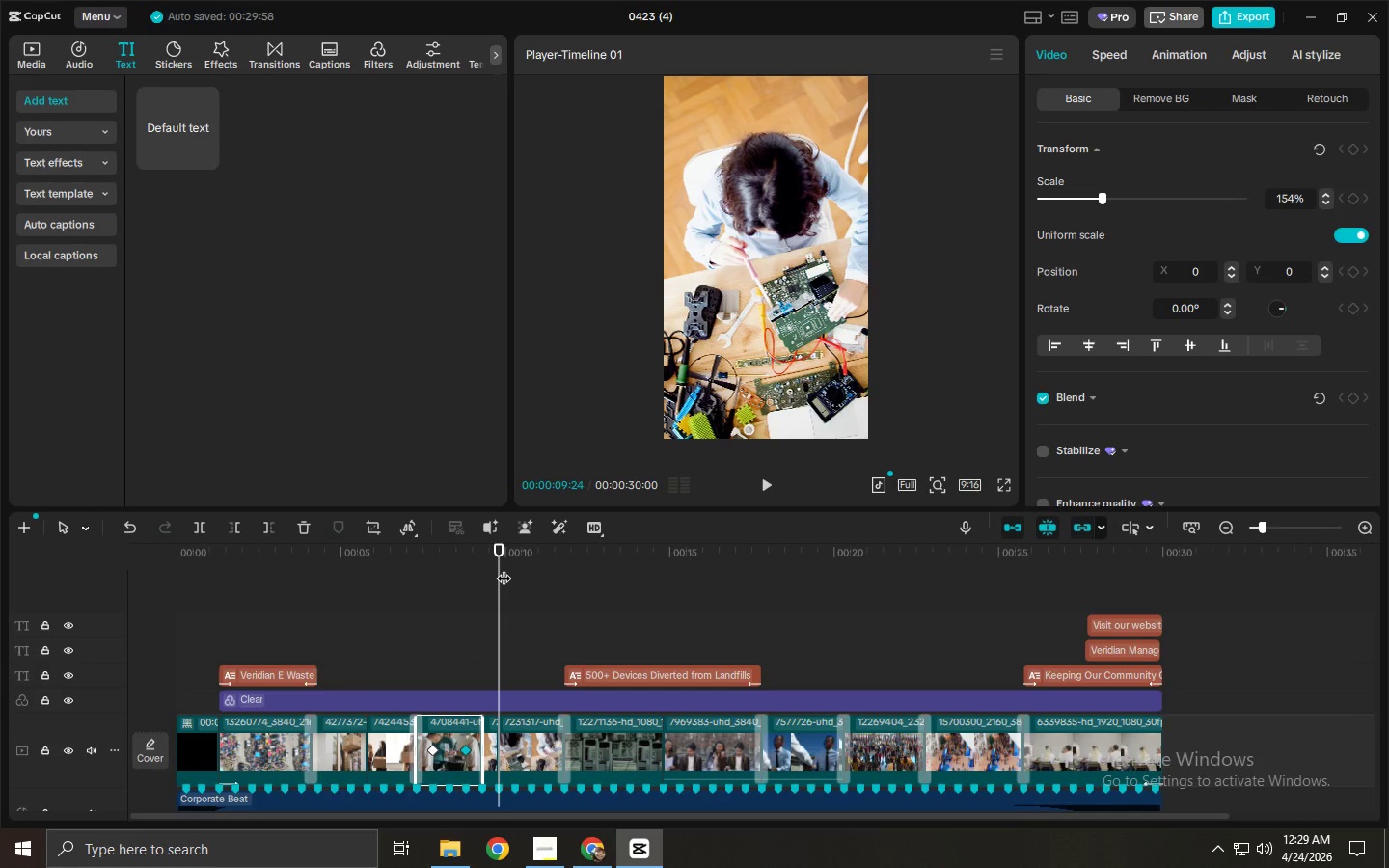 
key(Control+ControlLeft)
 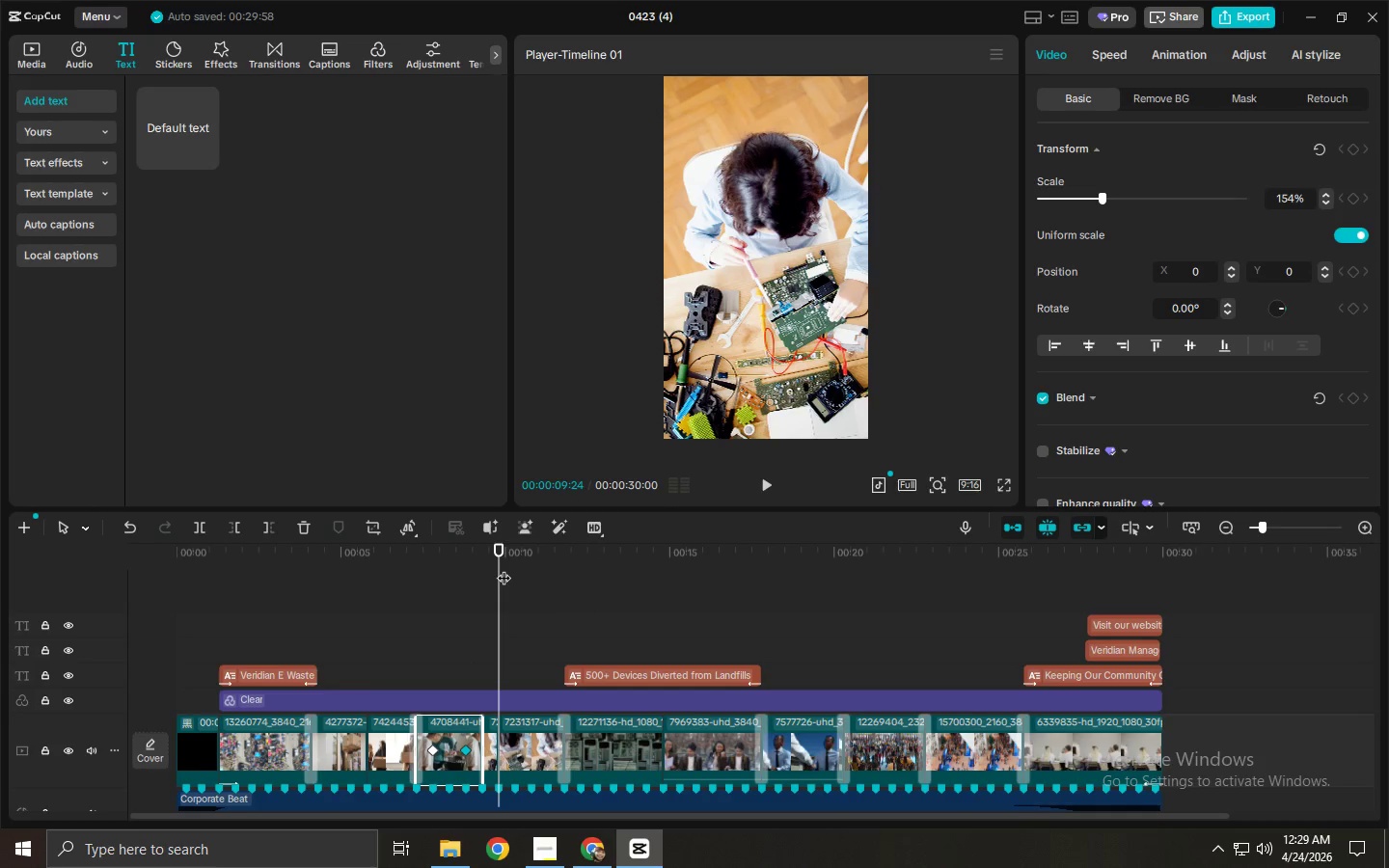 
key(Control+Z)
 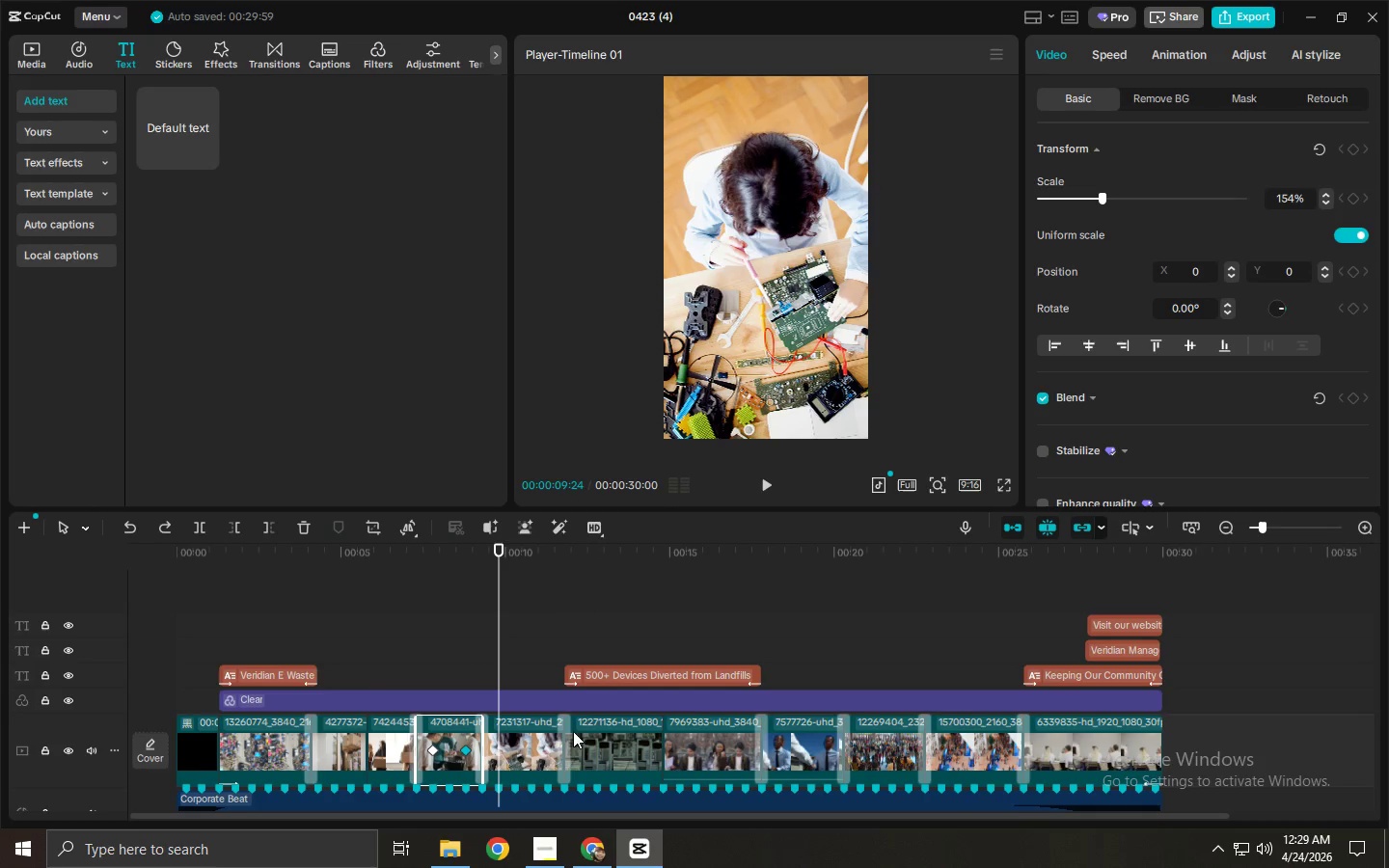 
left_click([546, 752])
 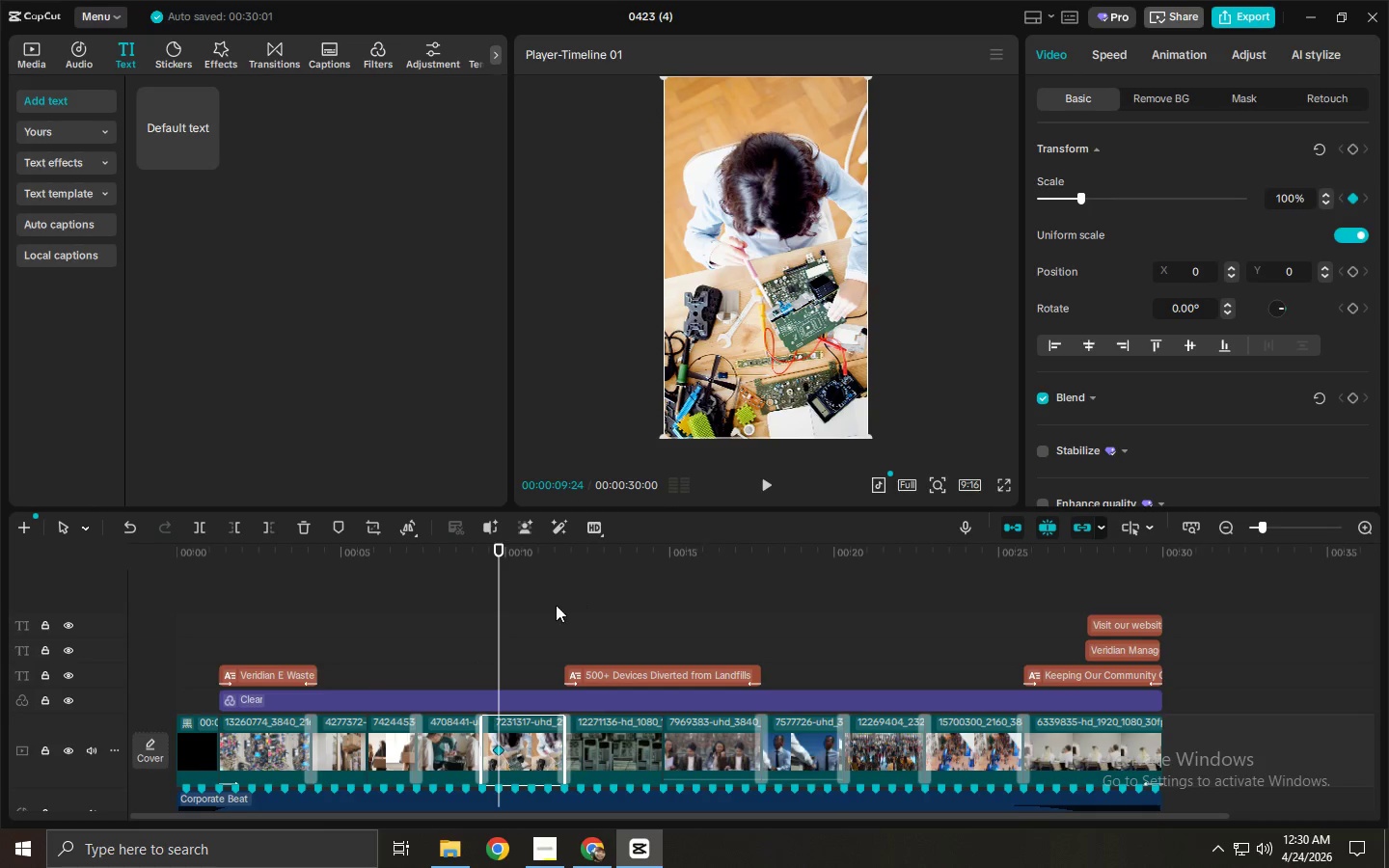 
left_click_drag(start_coordinate=[535, 561], to_coordinate=[544, 561])
 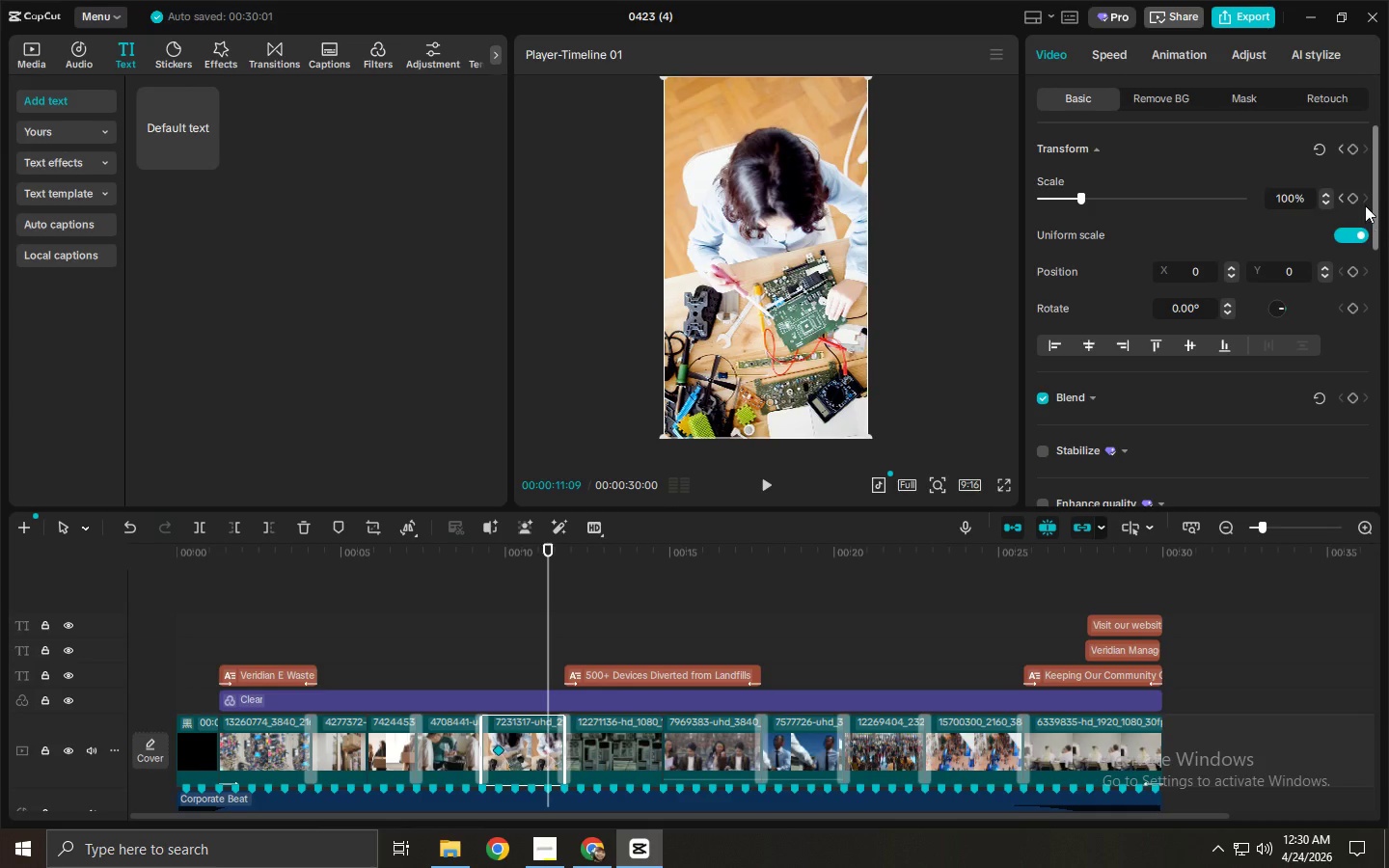 
left_click([1359, 200])
 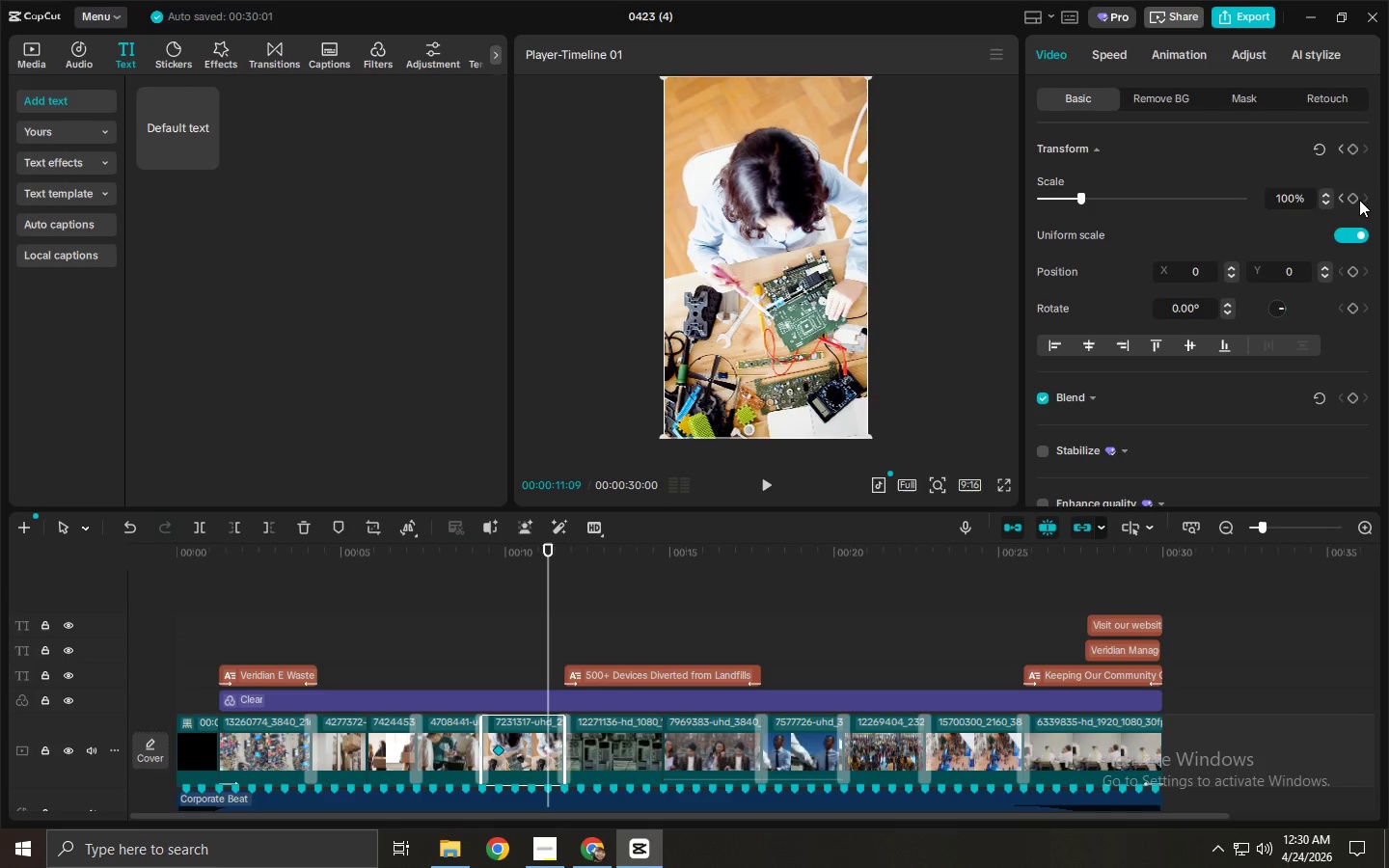 
left_click([1355, 200])
 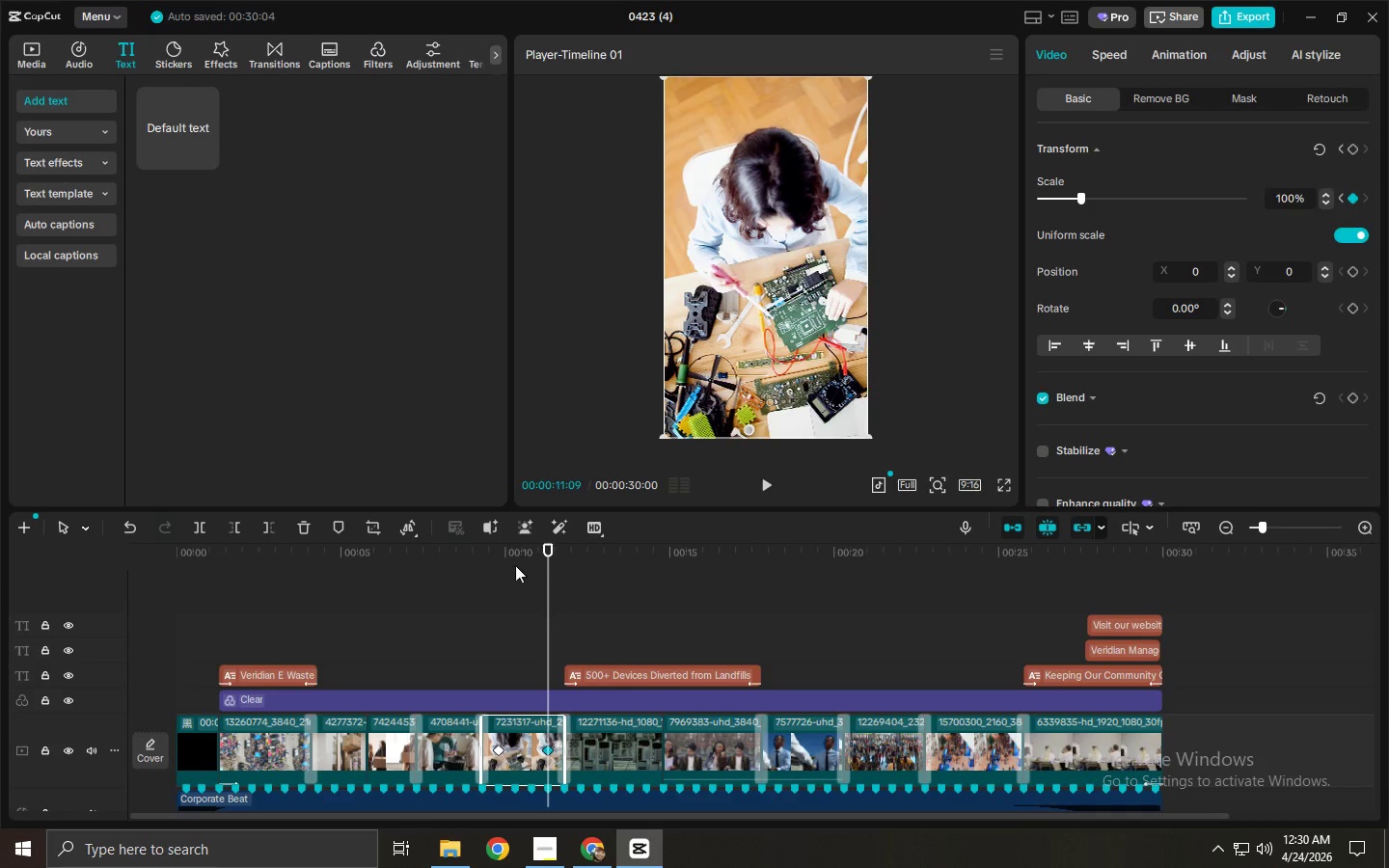 
left_click_drag(start_coordinate=[478, 557], to_coordinate=[455, 556])
 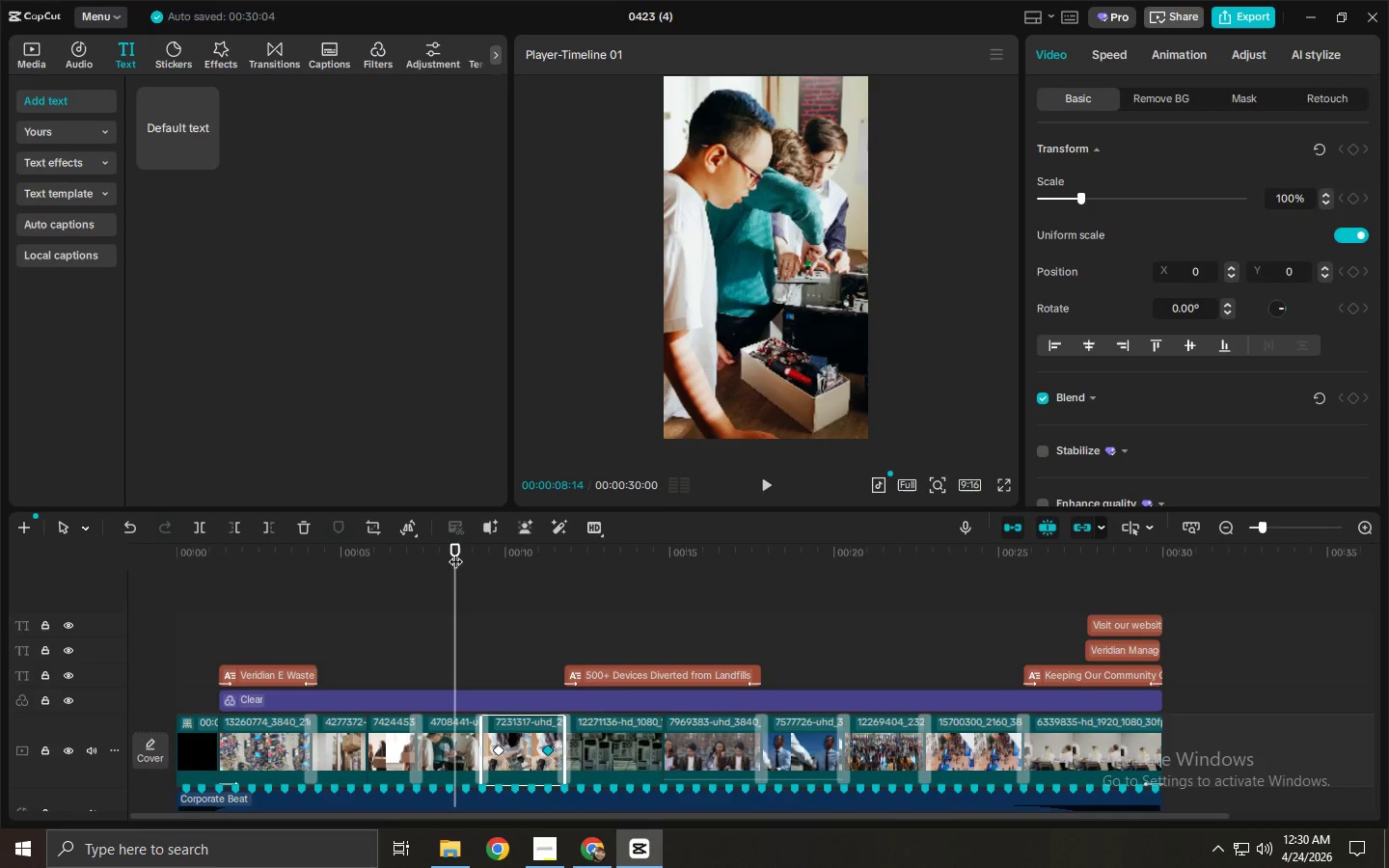 
key(Space)
 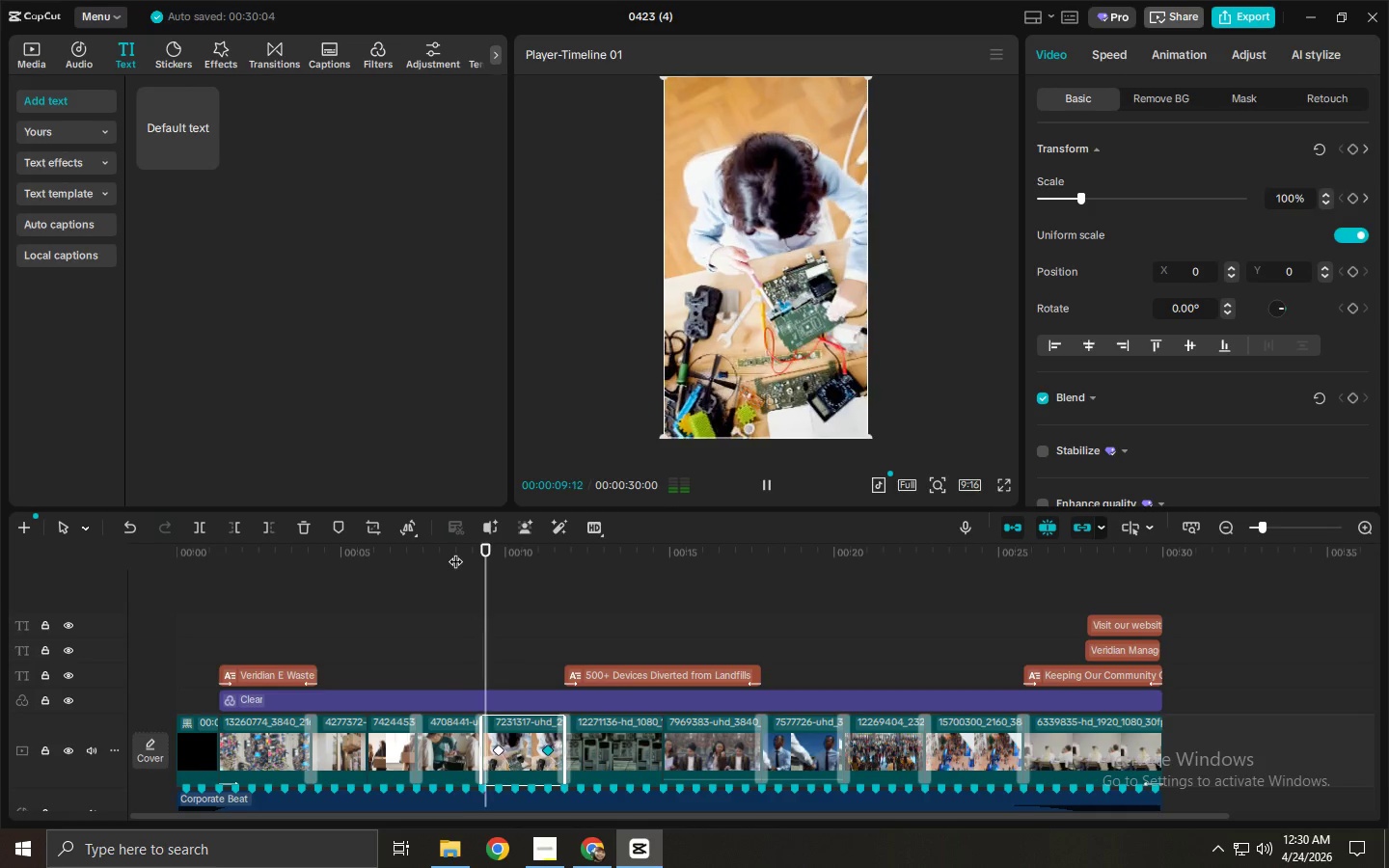 
key(Space)
 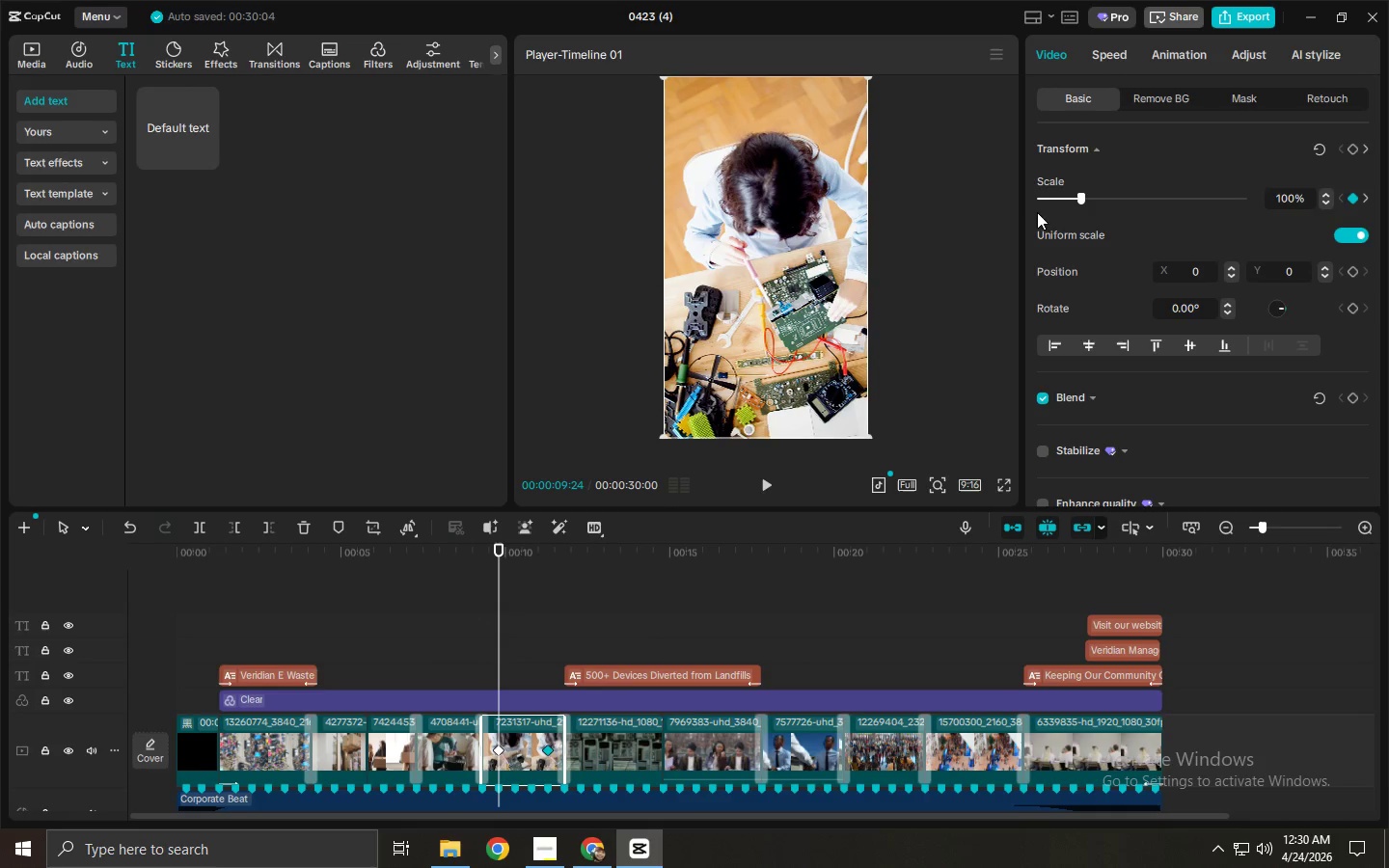 
left_click_drag(start_coordinate=[1082, 199], to_coordinate=[1091, 201])
 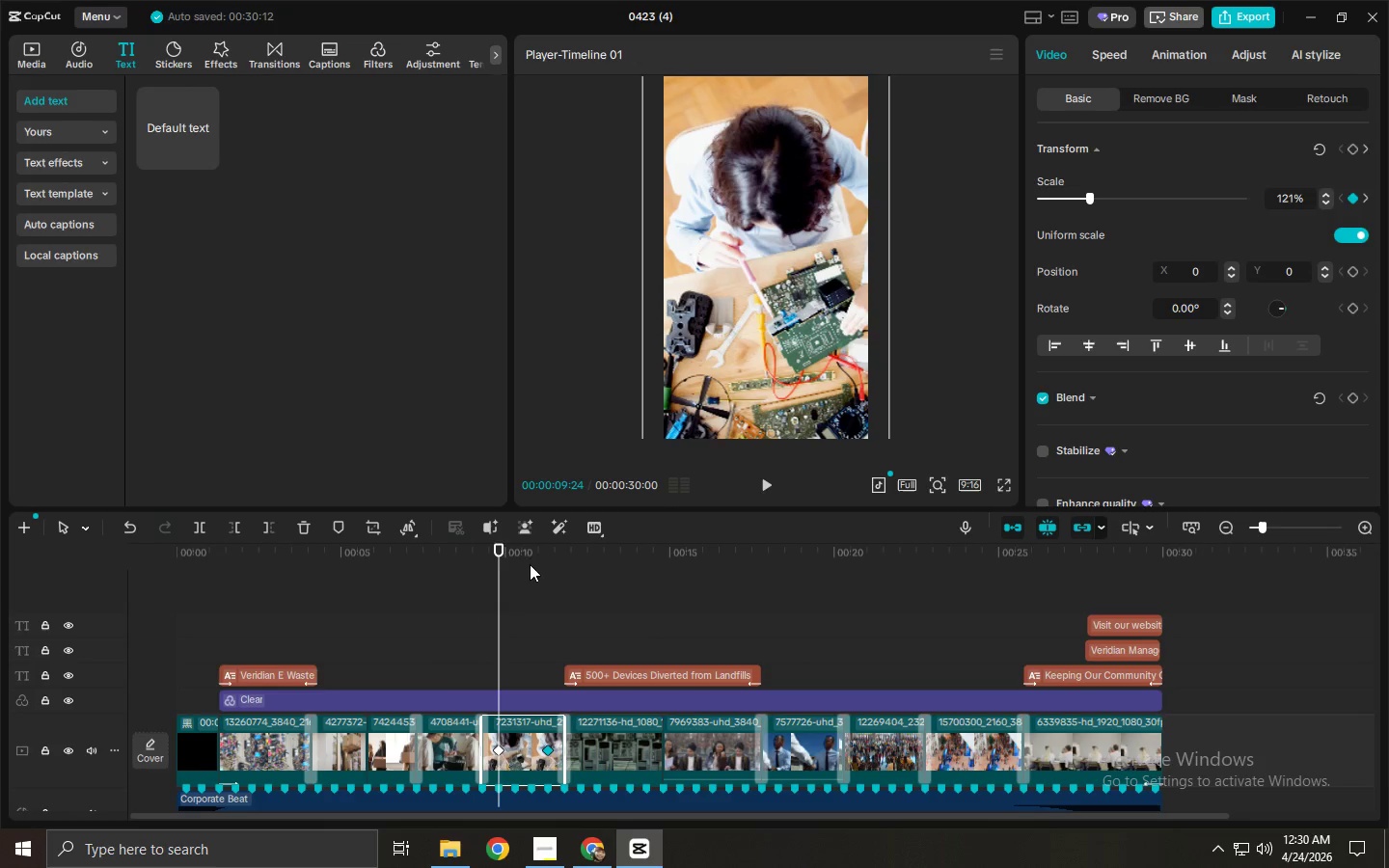 
left_click_drag(start_coordinate=[465, 556], to_coordinate=[438, 553])
 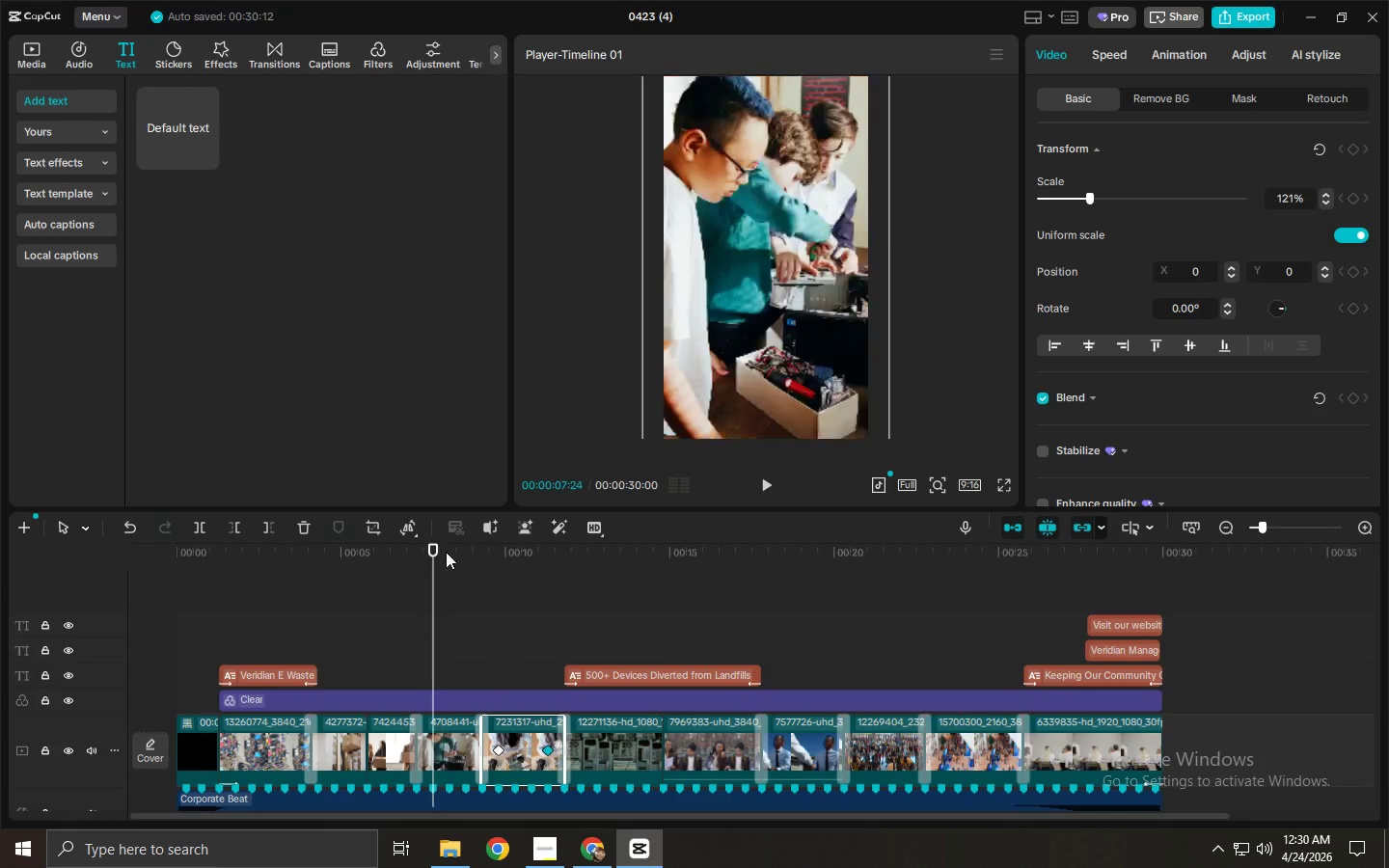 
key(Space)
 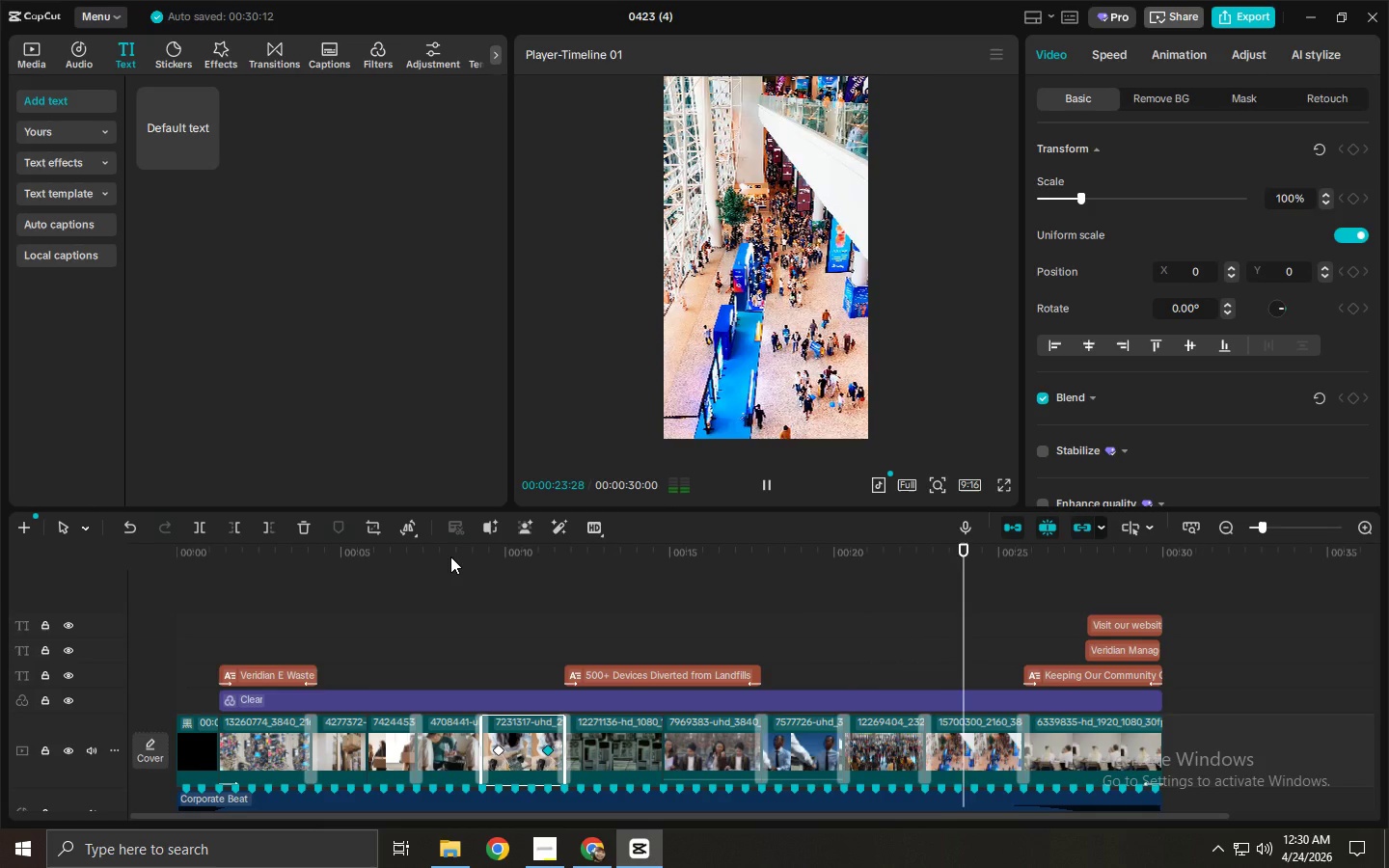 
wait(21.28)
 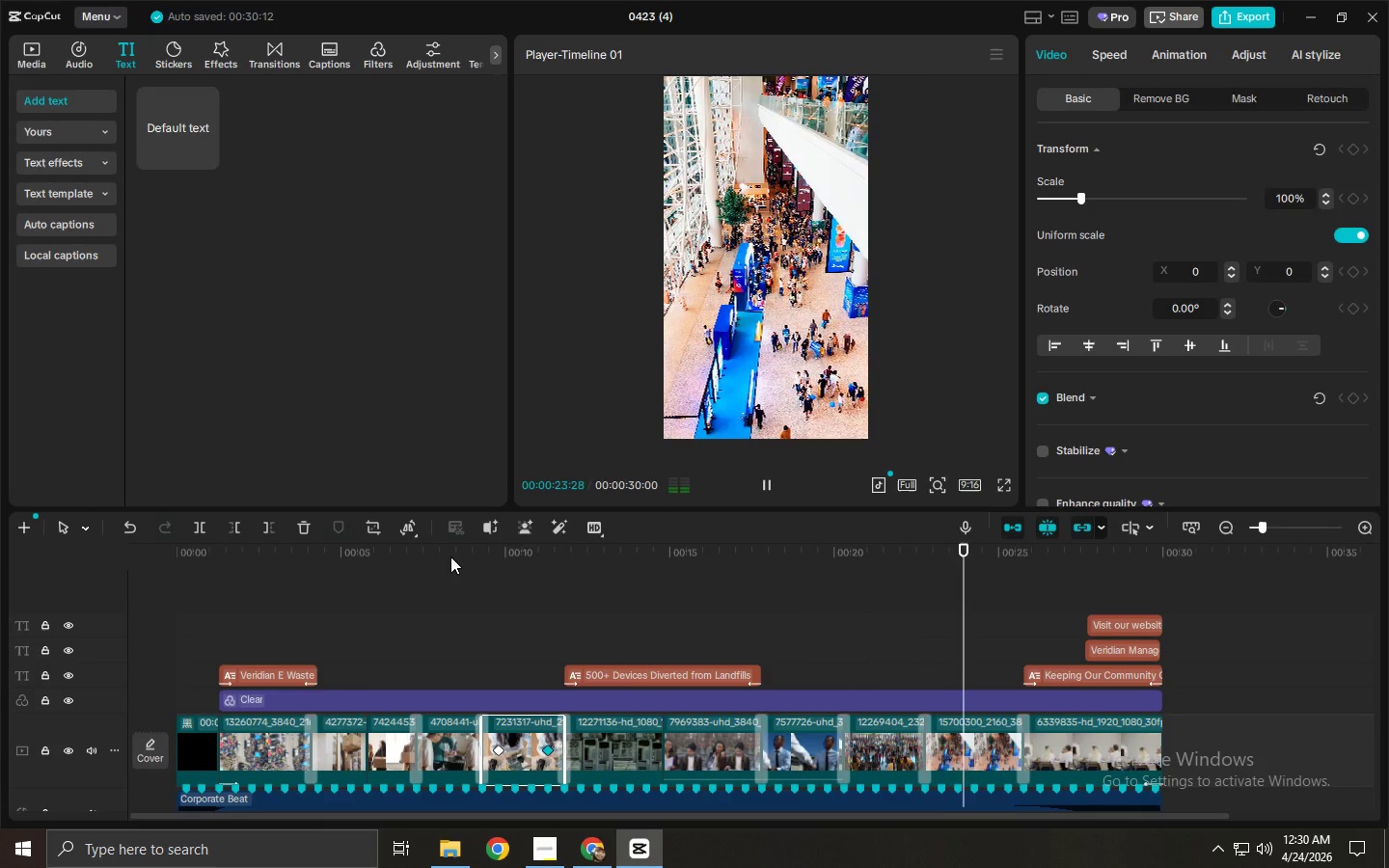 
key(Space)
 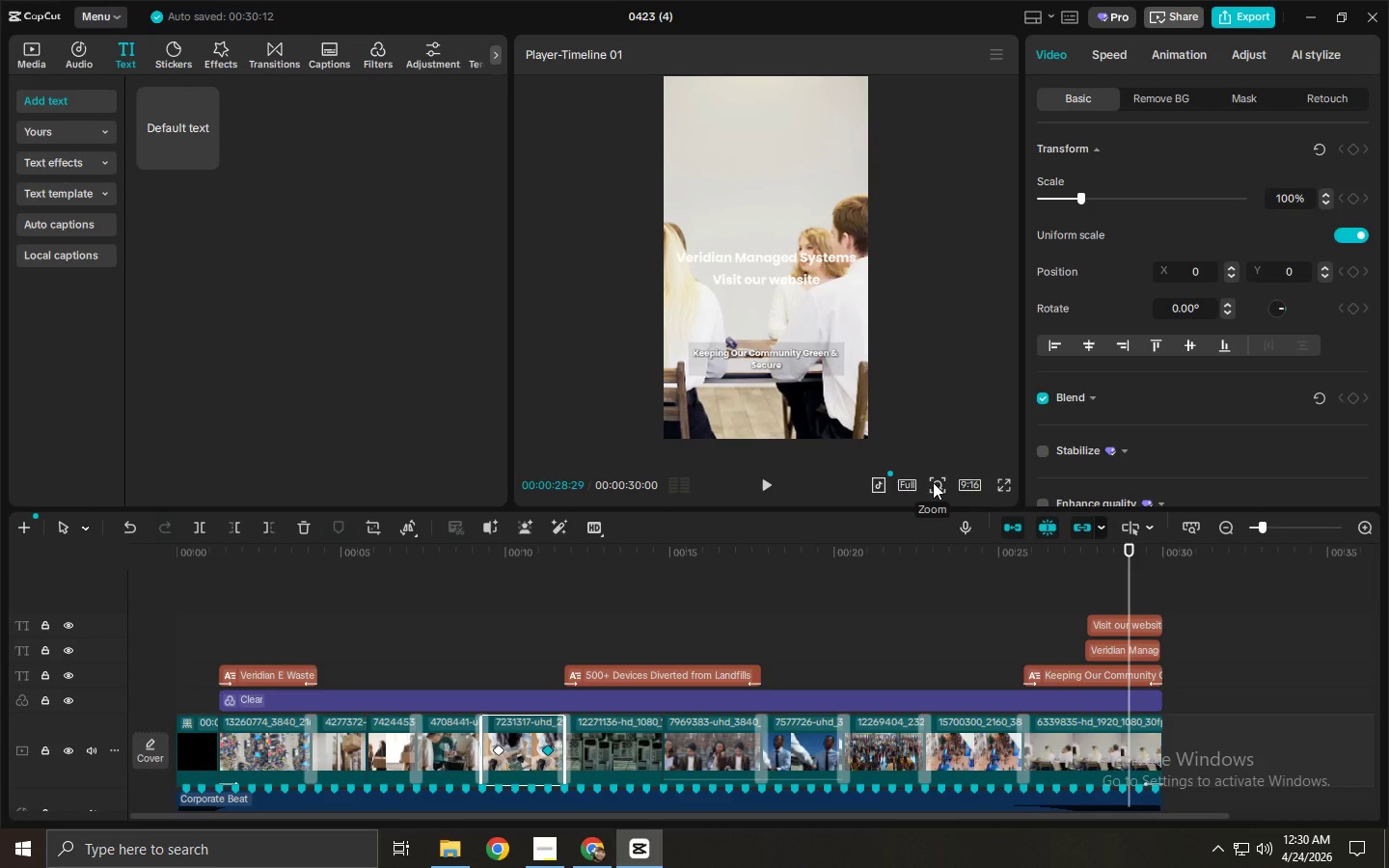 
key(Space)
 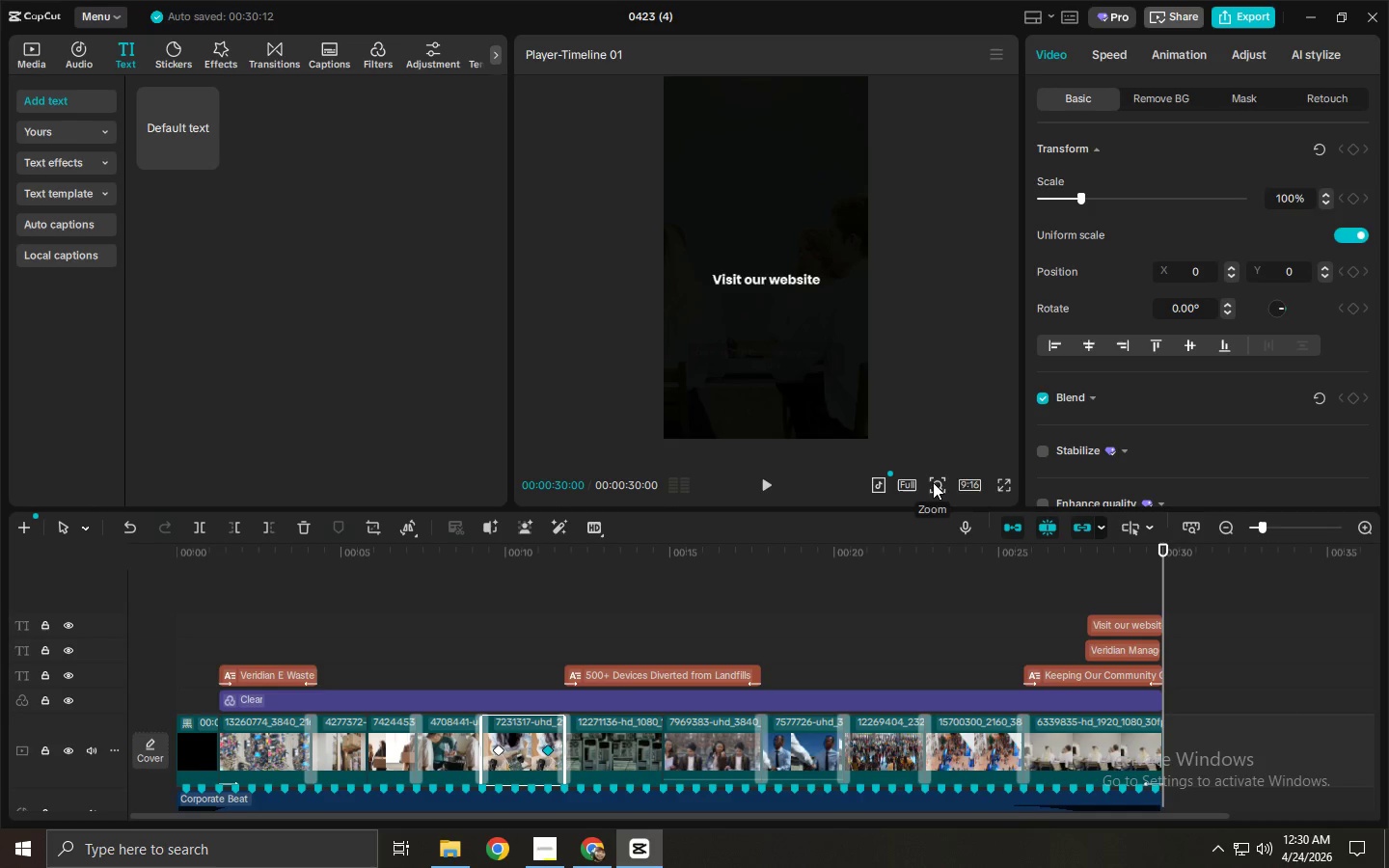 
left_click_drag(start_coordinate=[1182, 649], to_coordinate=[1113, 612])
 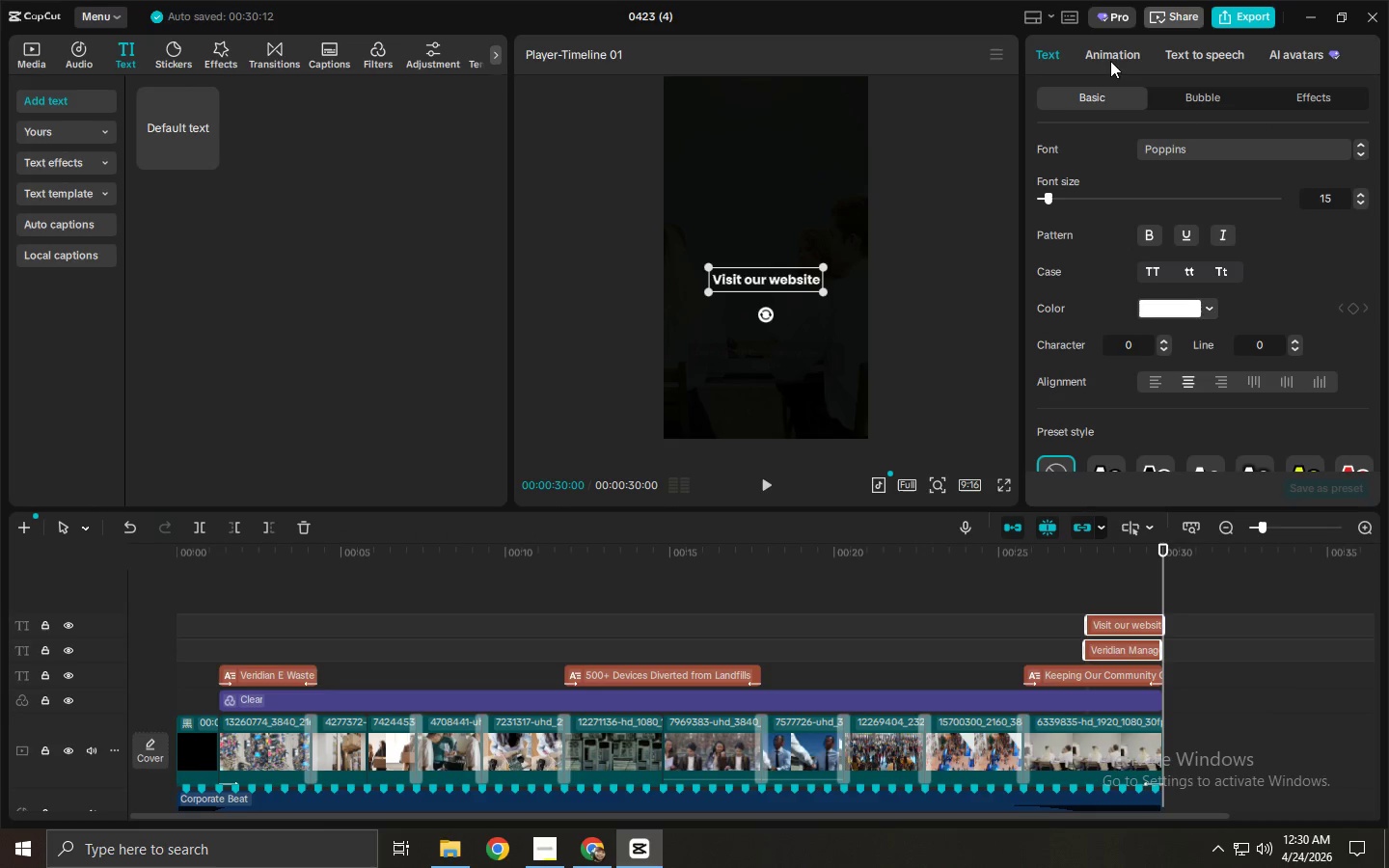 
left_click([1120, 48])
 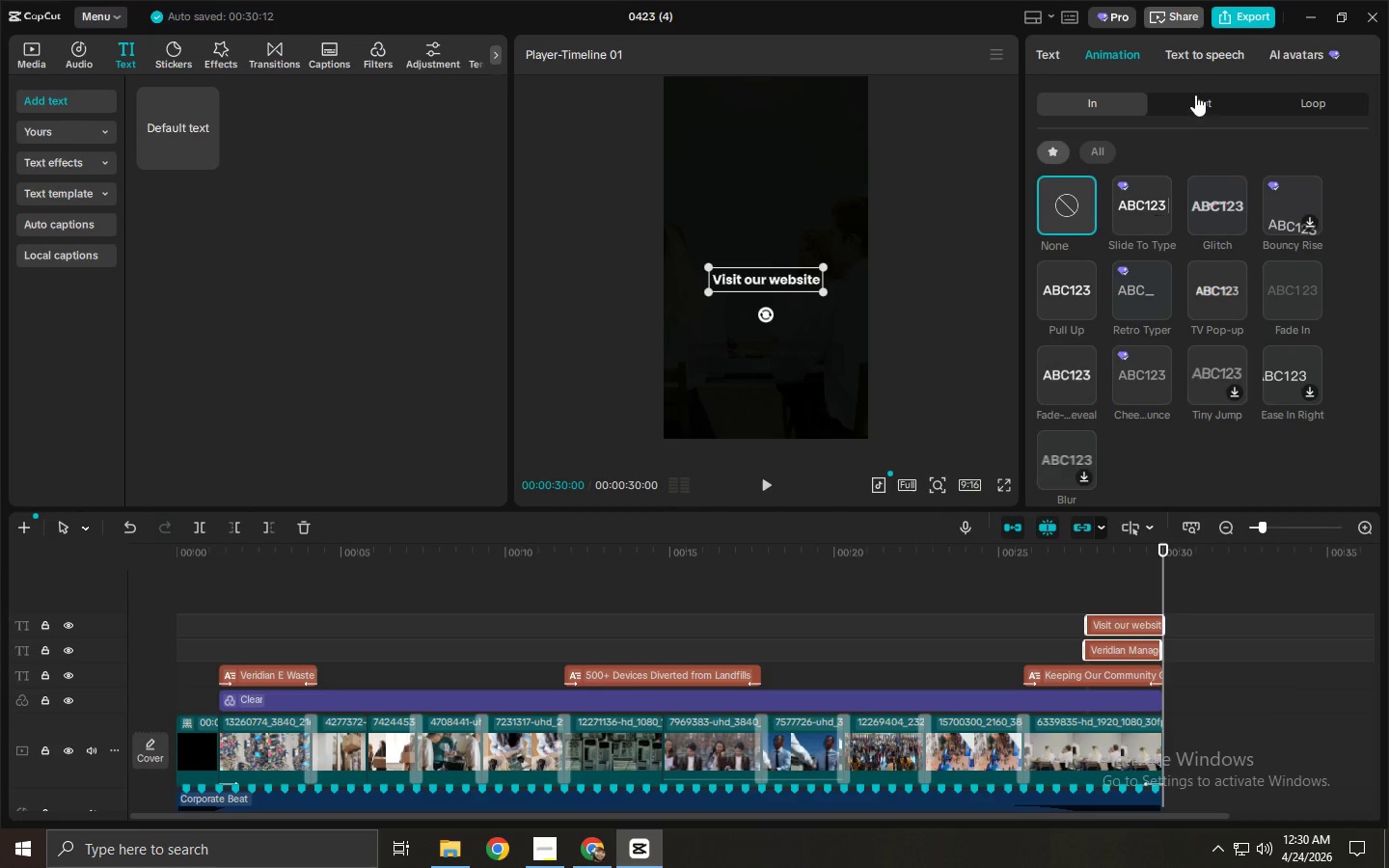 
double_click([1200, 101])
 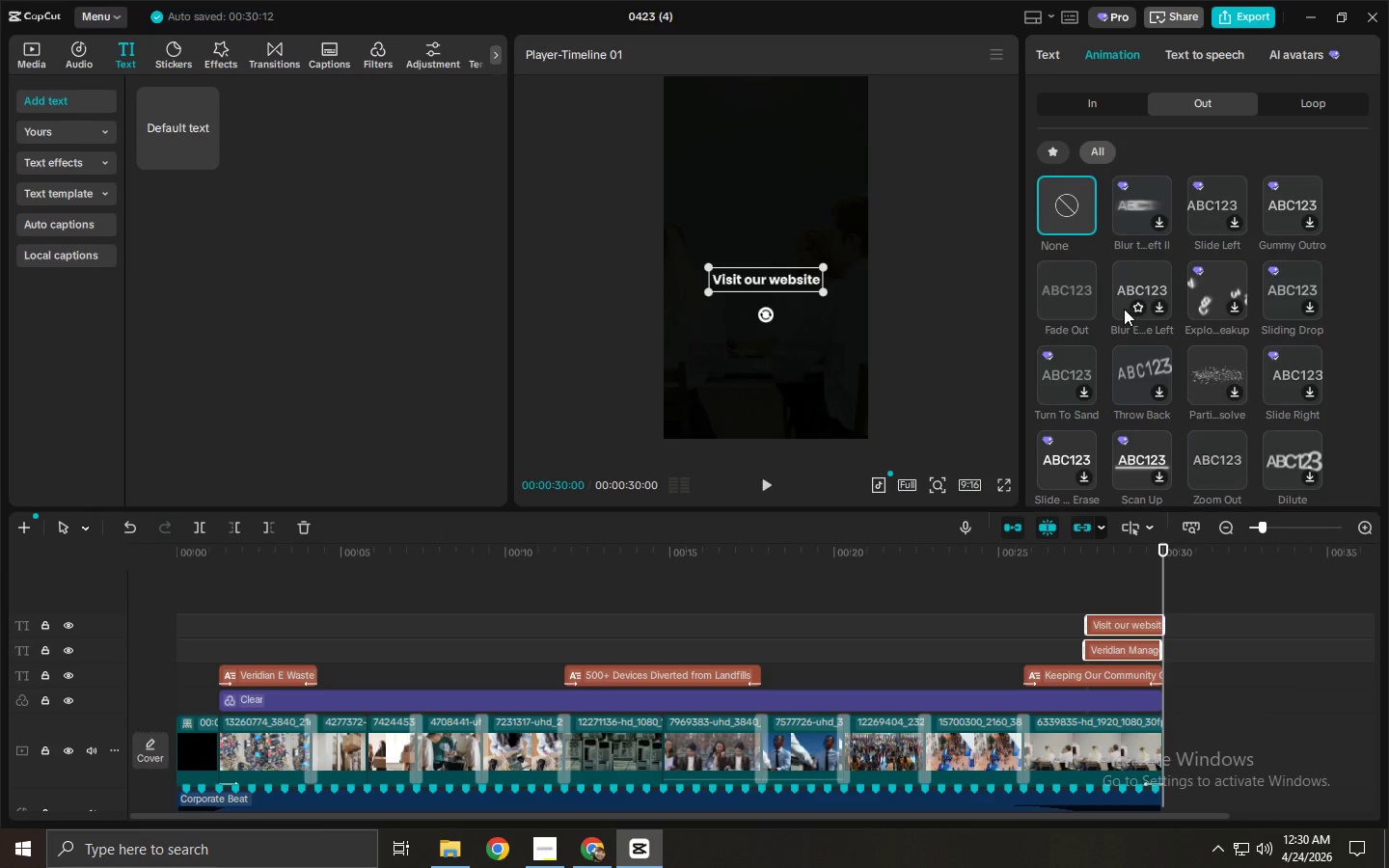 
left_click([1073, 294])
 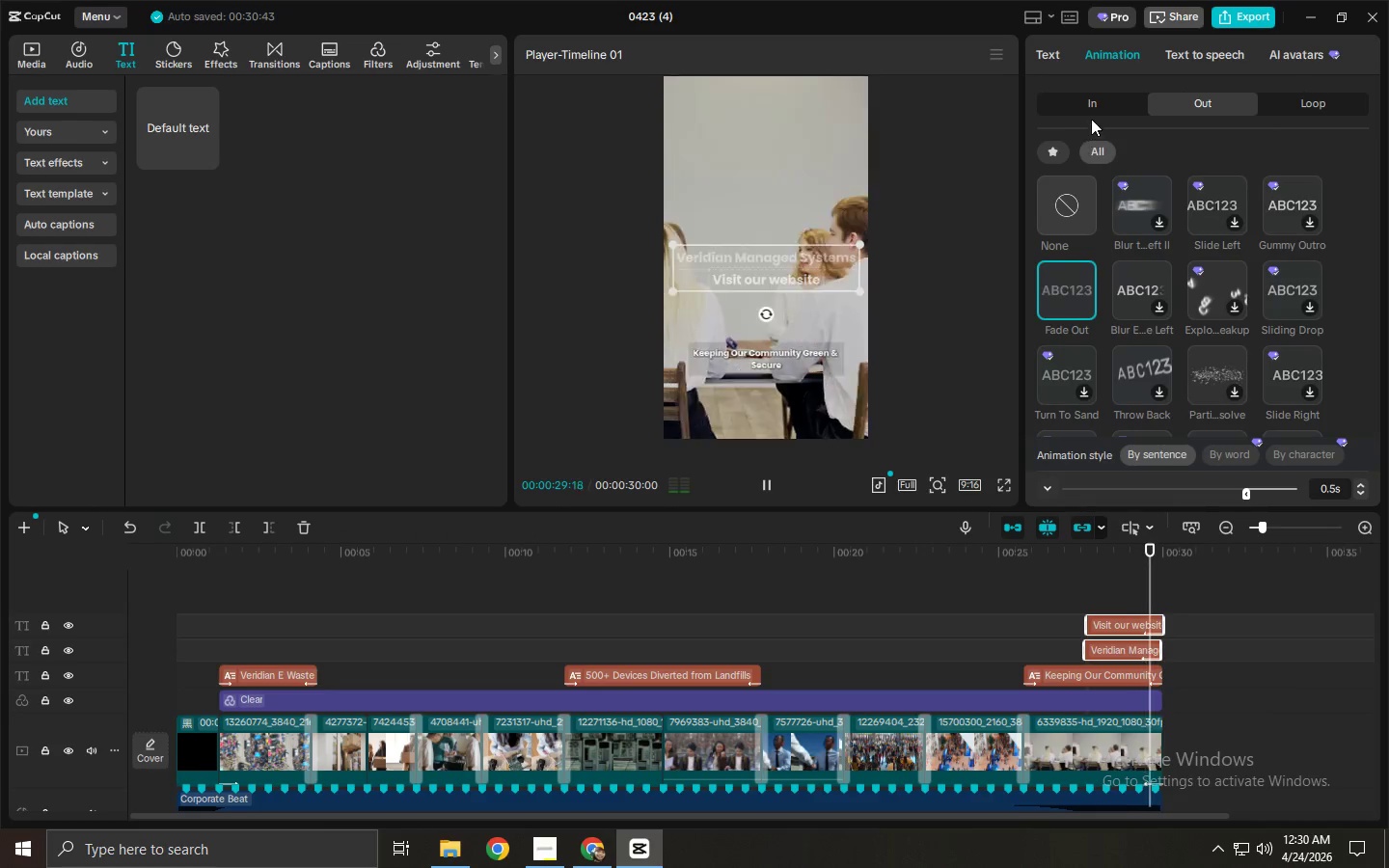 
left_click([1102, 105])
 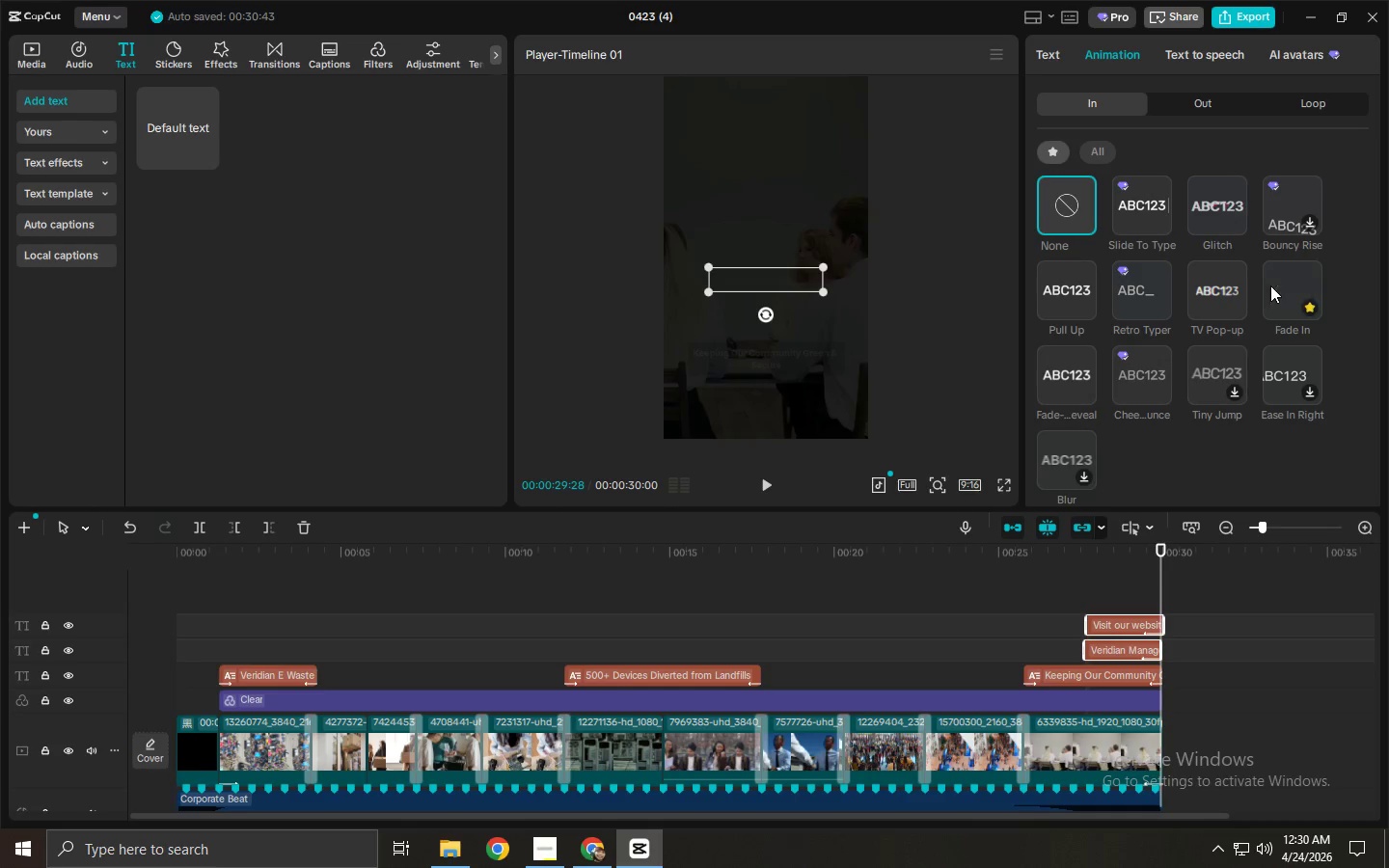 
left_click_drag(start_coordinate=[971, 554], to_coordinate=[976, 554])
 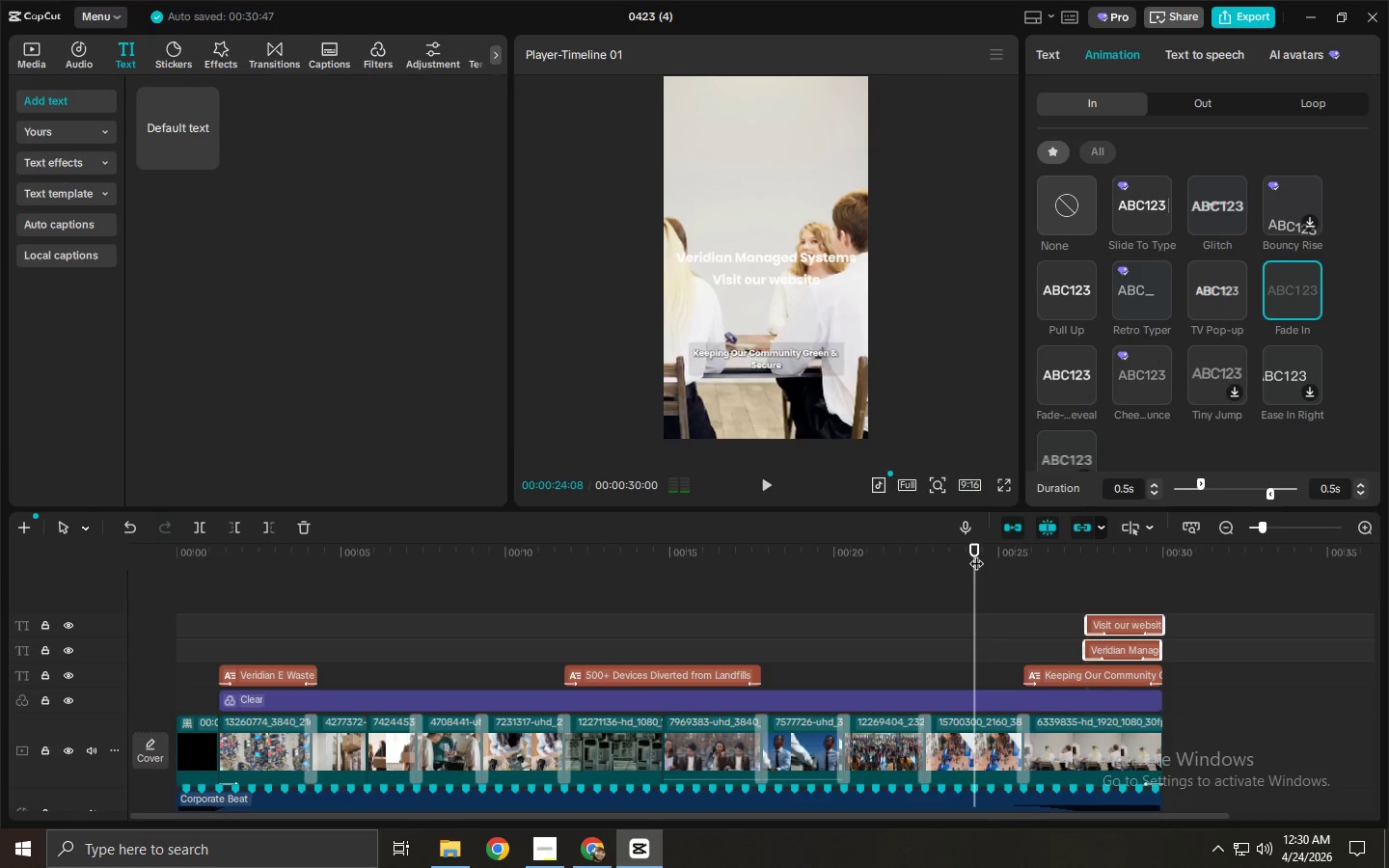 
key(Space)
 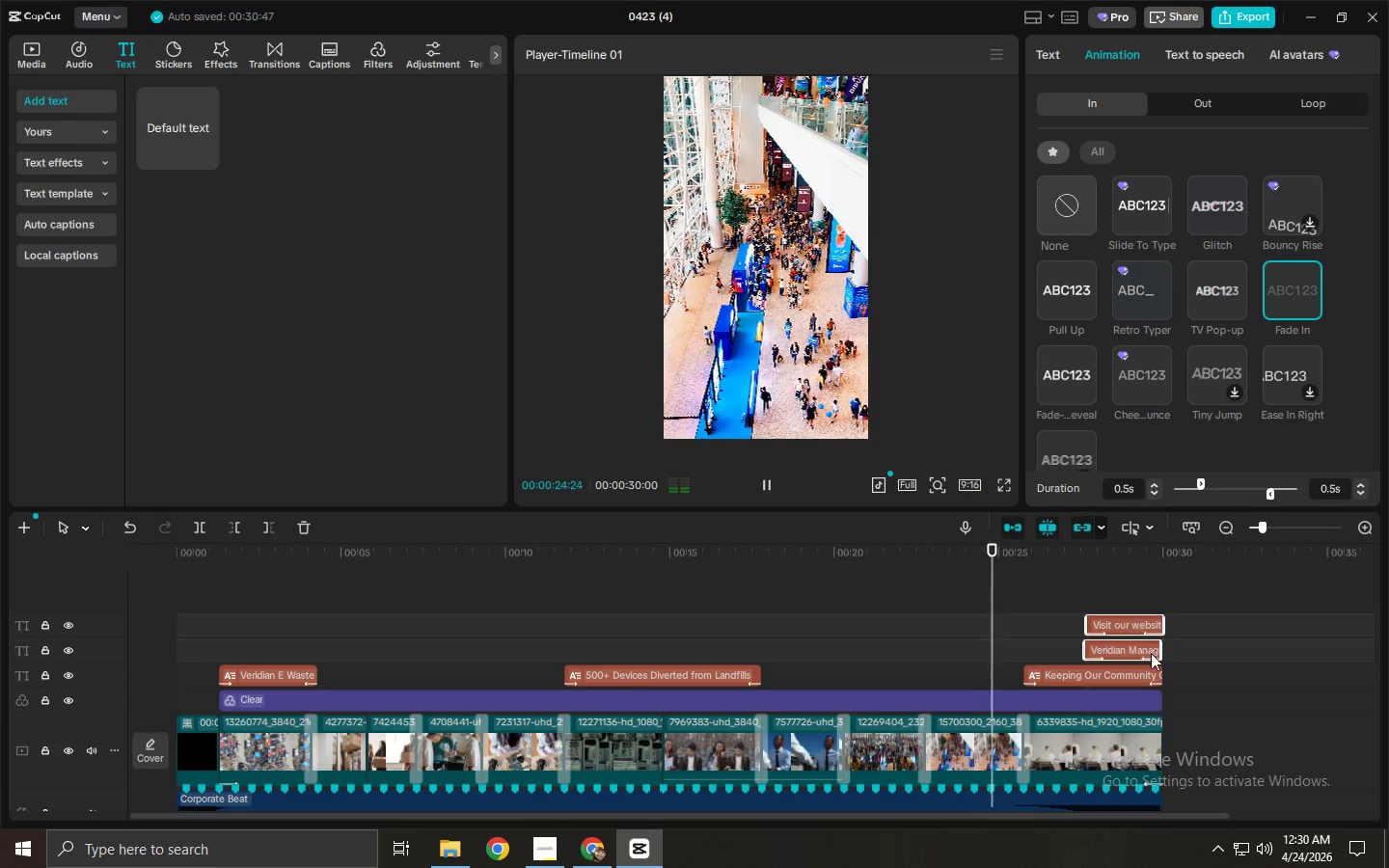 
left_click_drag(start_coordinate=[1213, 647], to_coordinate=[1124, 613])
 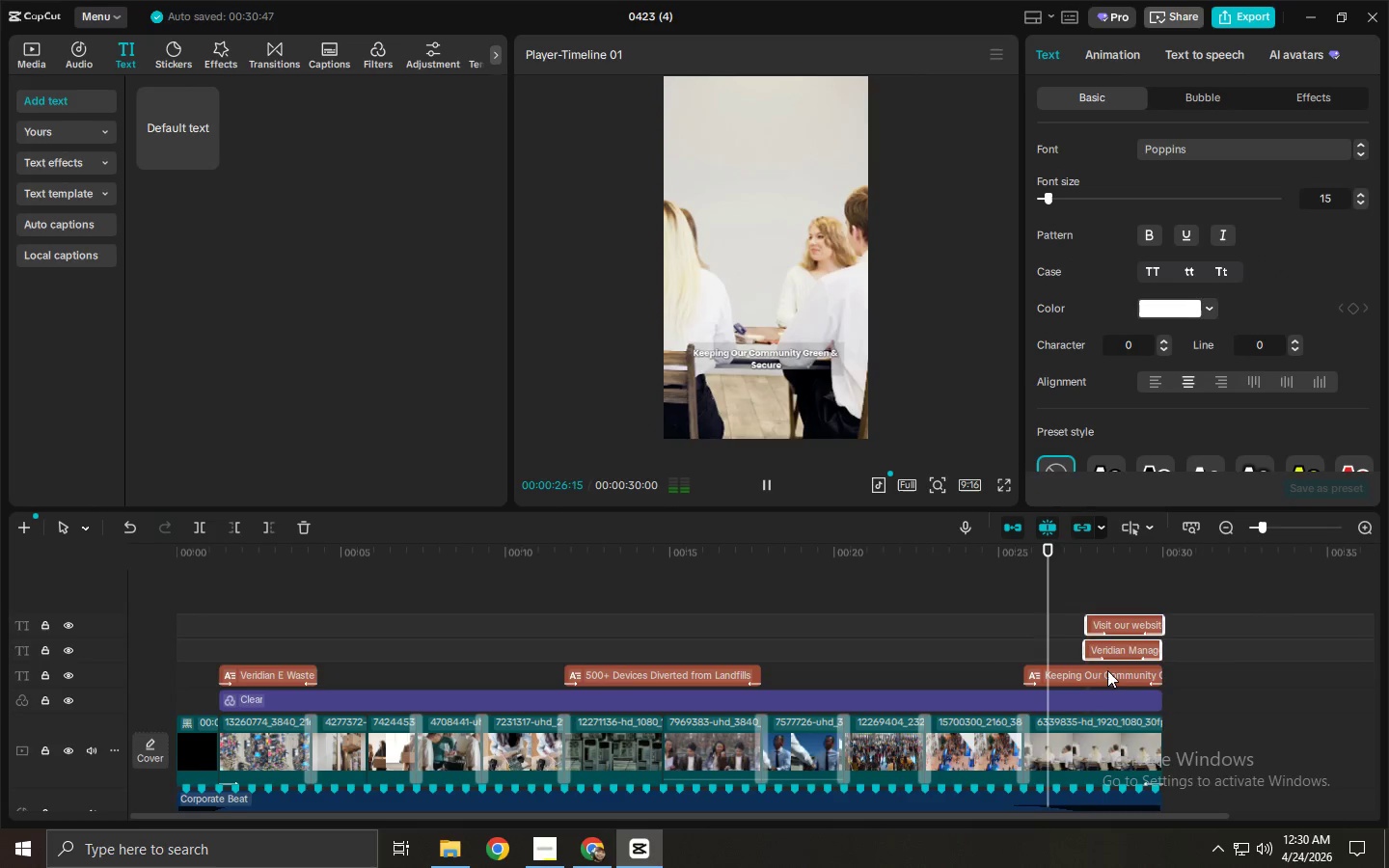 
left_click([1118, 658])
 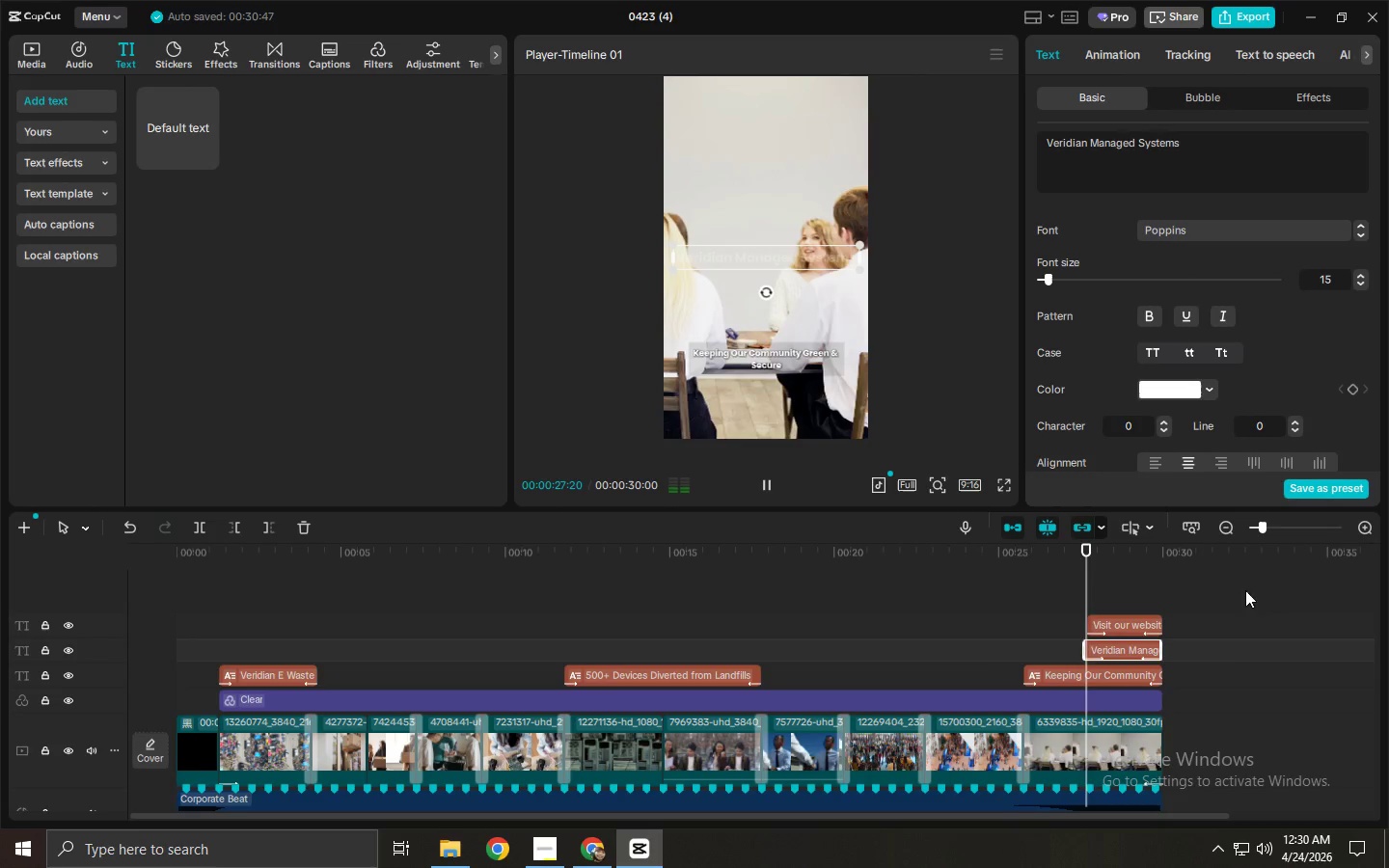 
left_click_drag(start_coordinate=[1217, 673], to_coordinate=[1190, 657])
 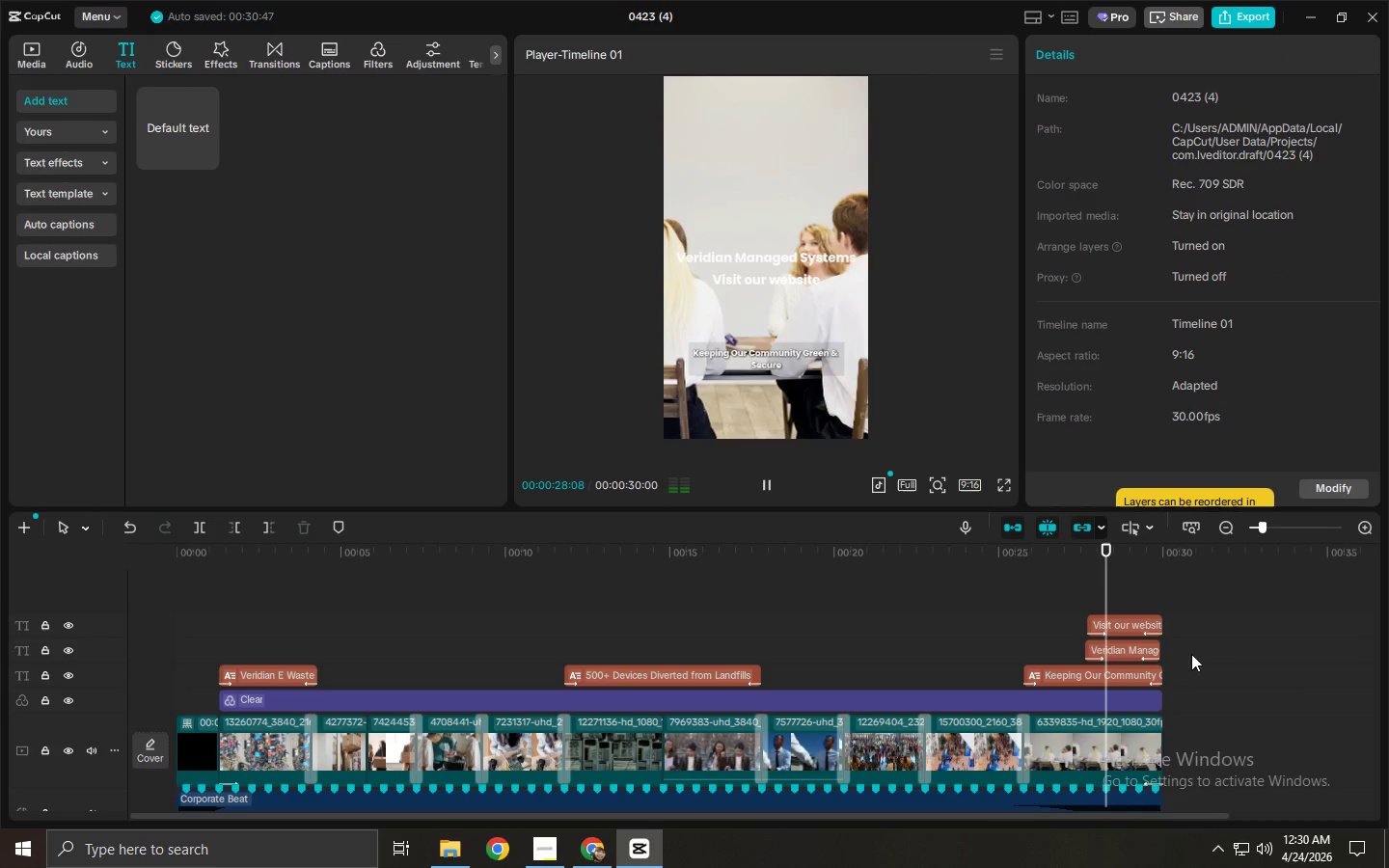 
left_click_drag(start_coordinate=[1191, 654], to_coordinate=[1111, 606])
 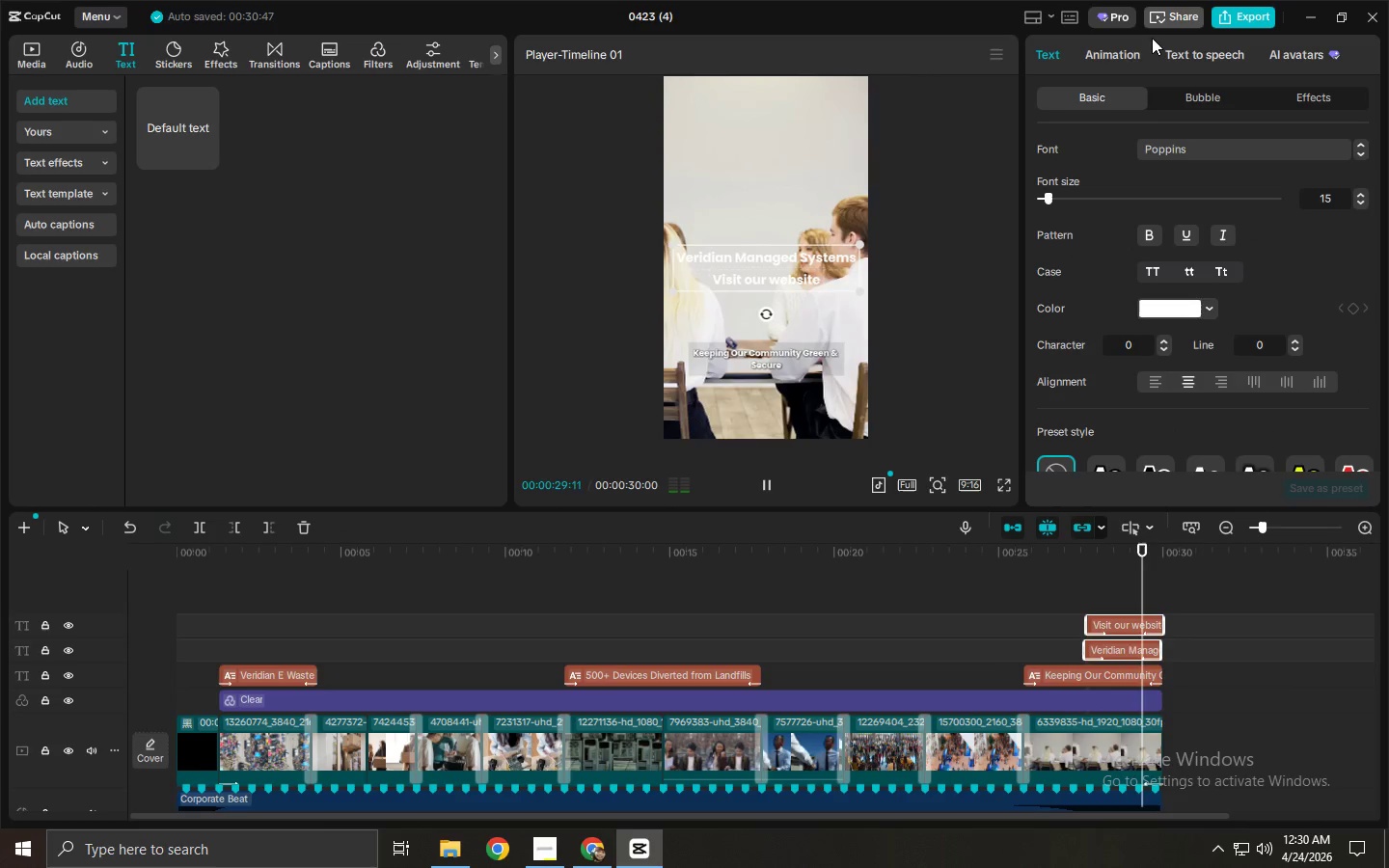 
left_click([1130, 46])
 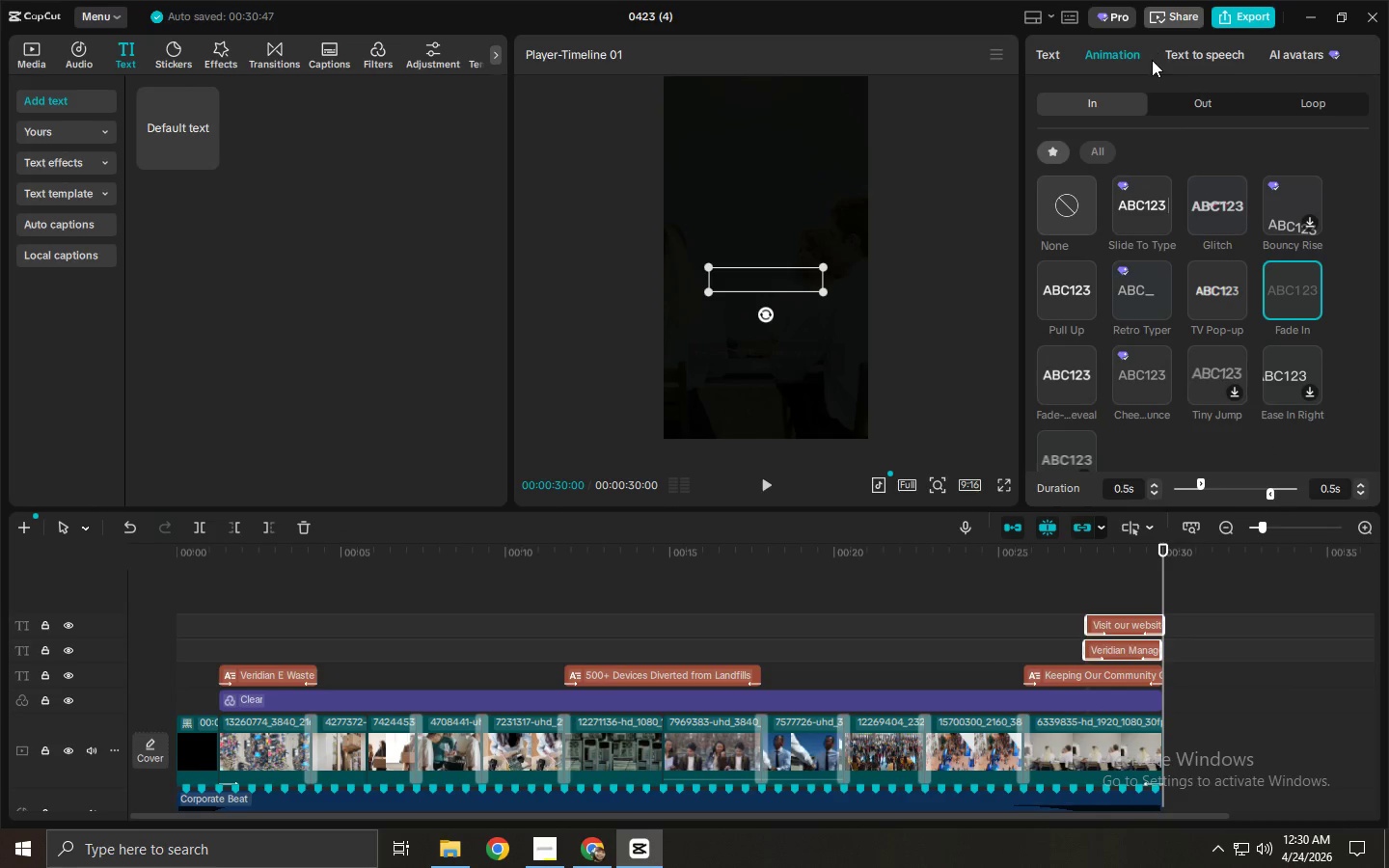 
left_click([1168, 55])
 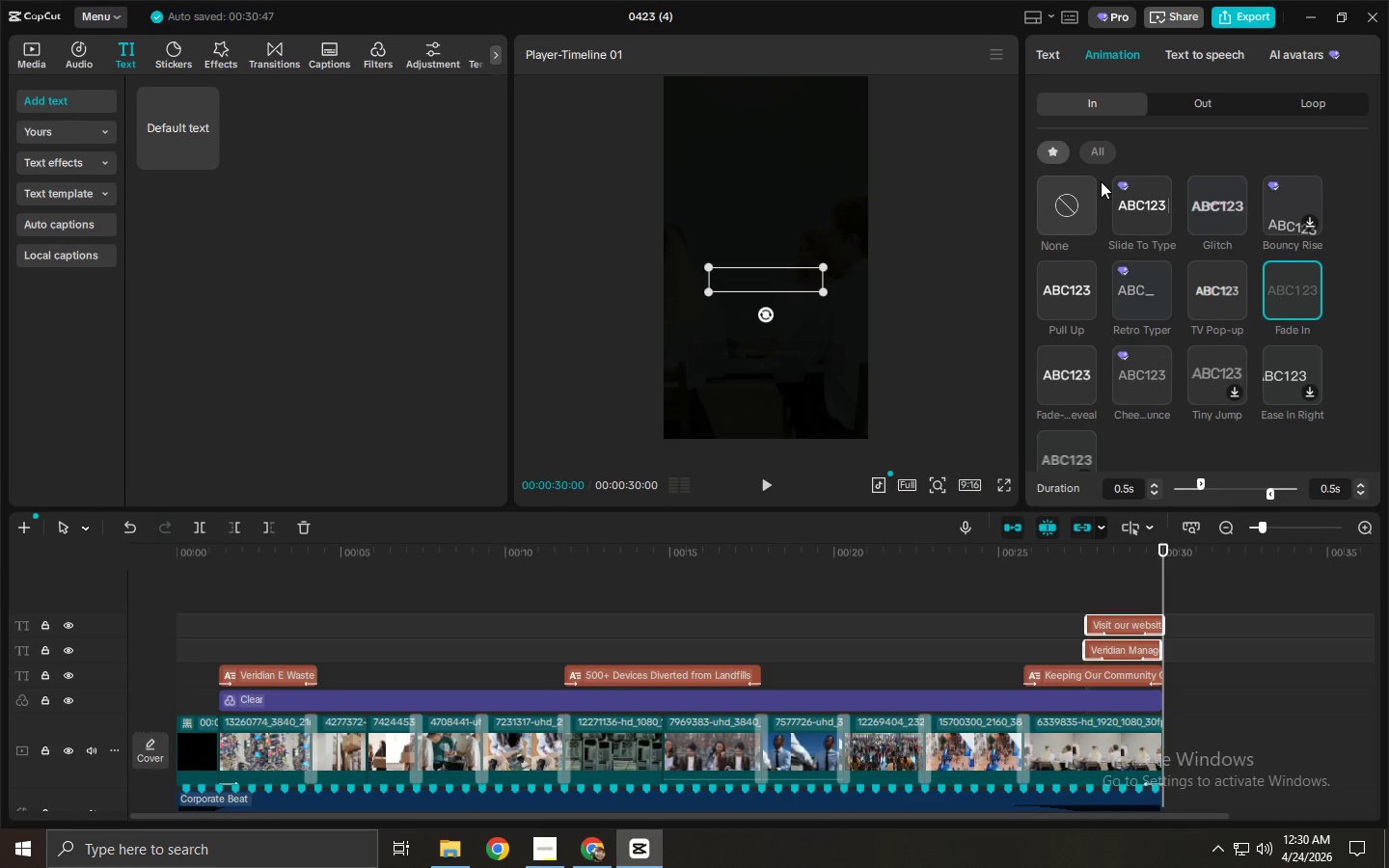 
wait(7.75)
 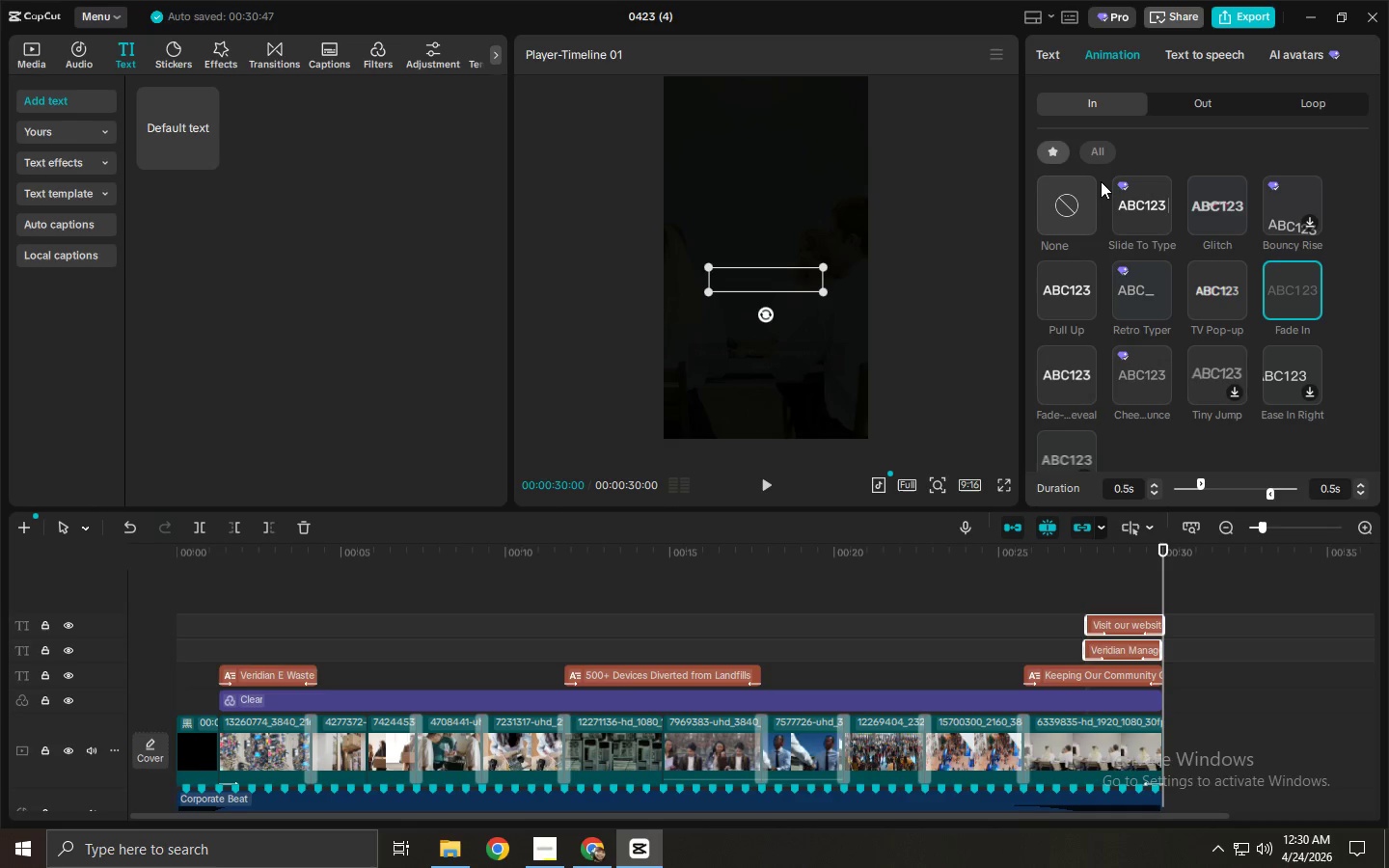 
key(Alt+AltLeft)
 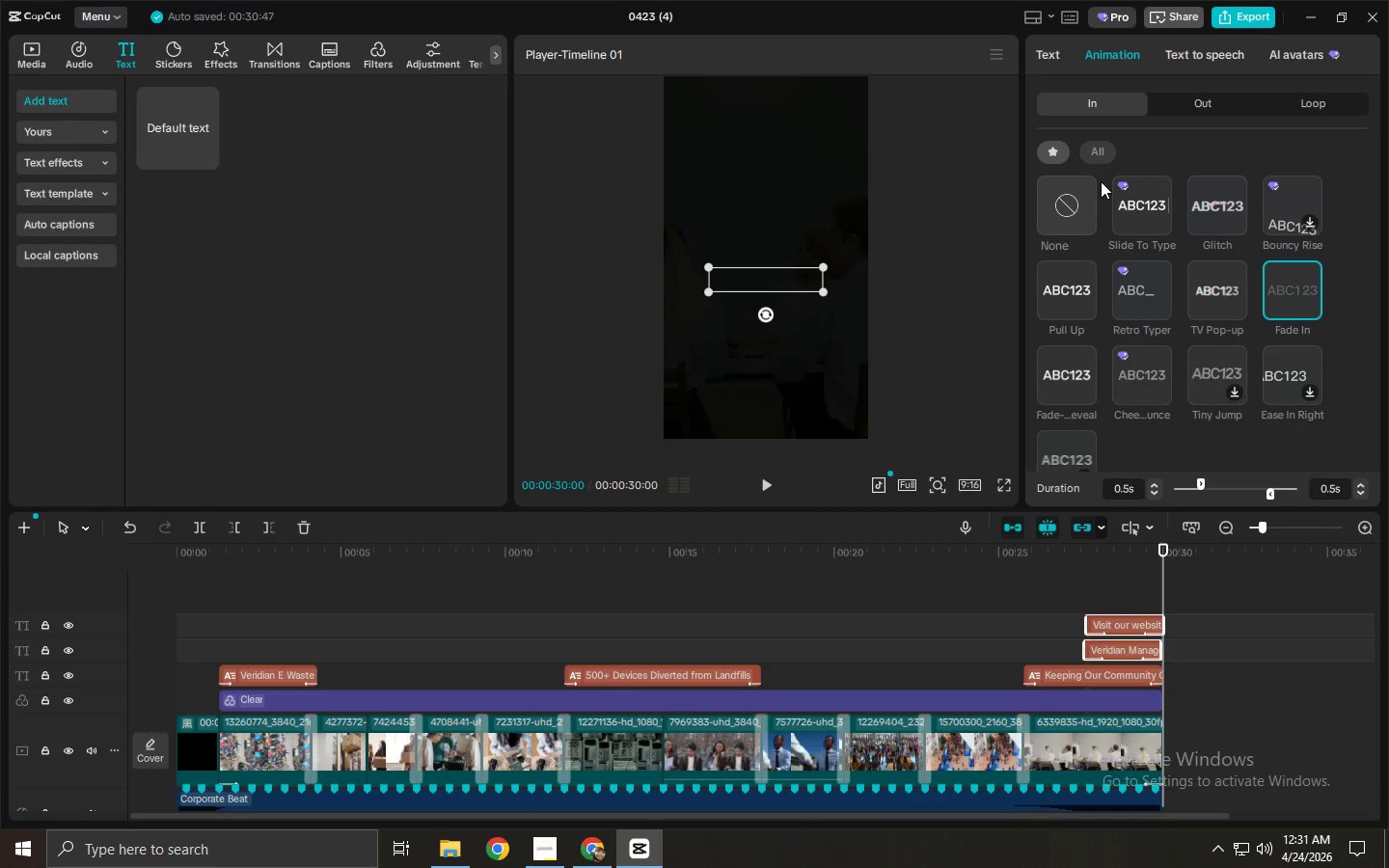 
key(Alt+Tab)